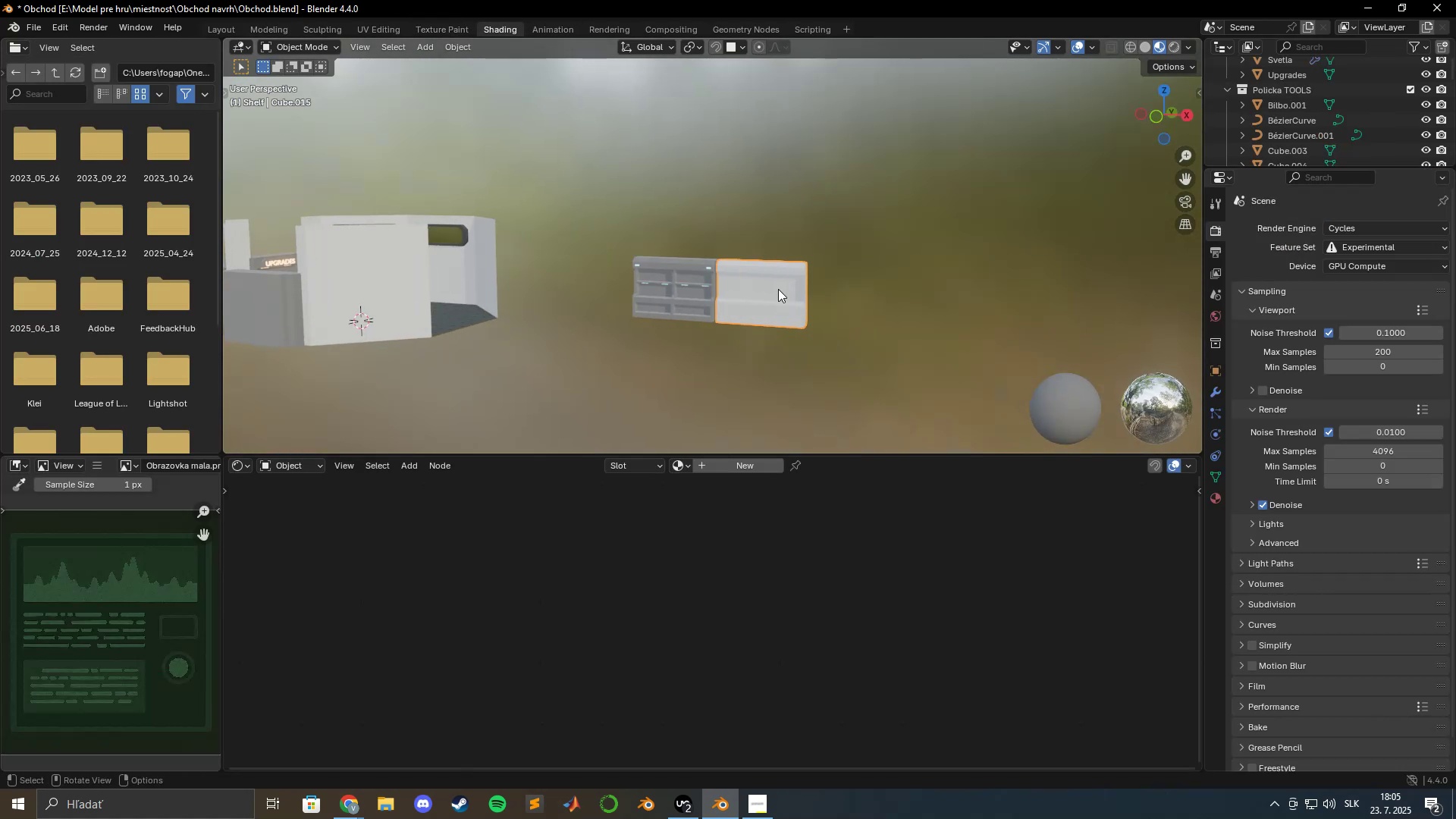 
scroll: coordinate [779, 294], scroll_direction: up, amount: 5.0
 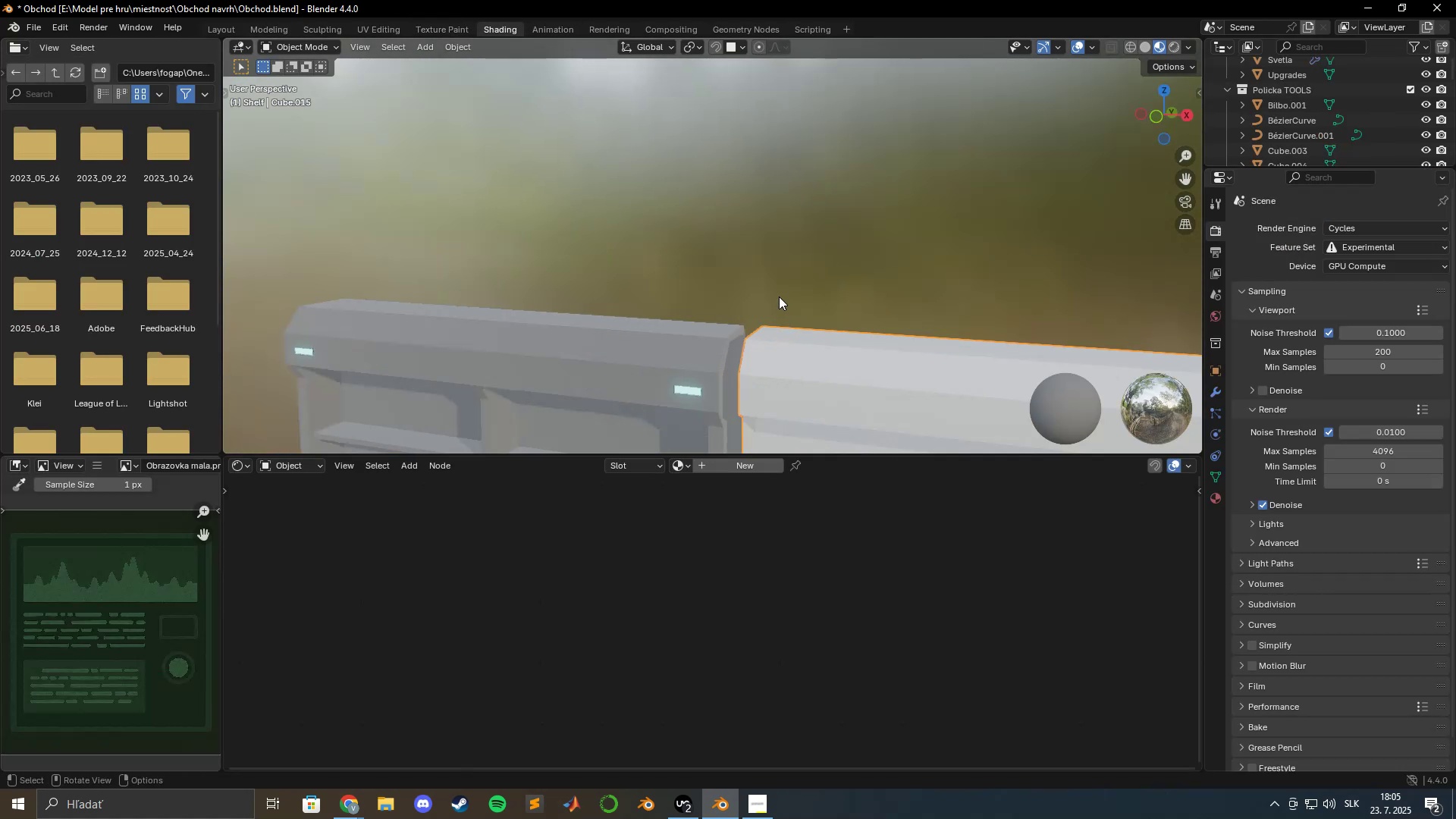 
hold_key(key=ShiftLeft, duration=1.07)
 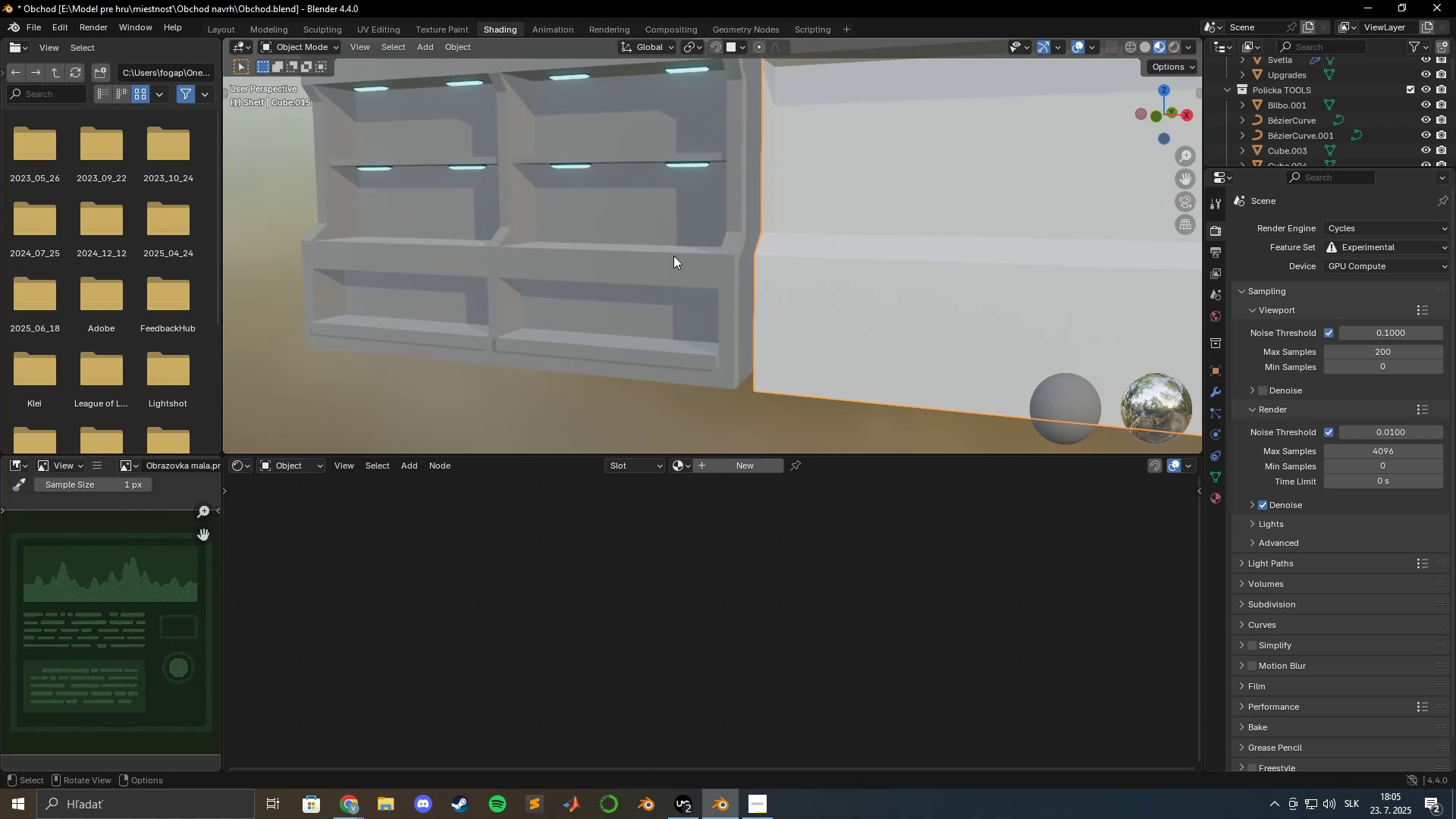 
left_click([673, 256])
 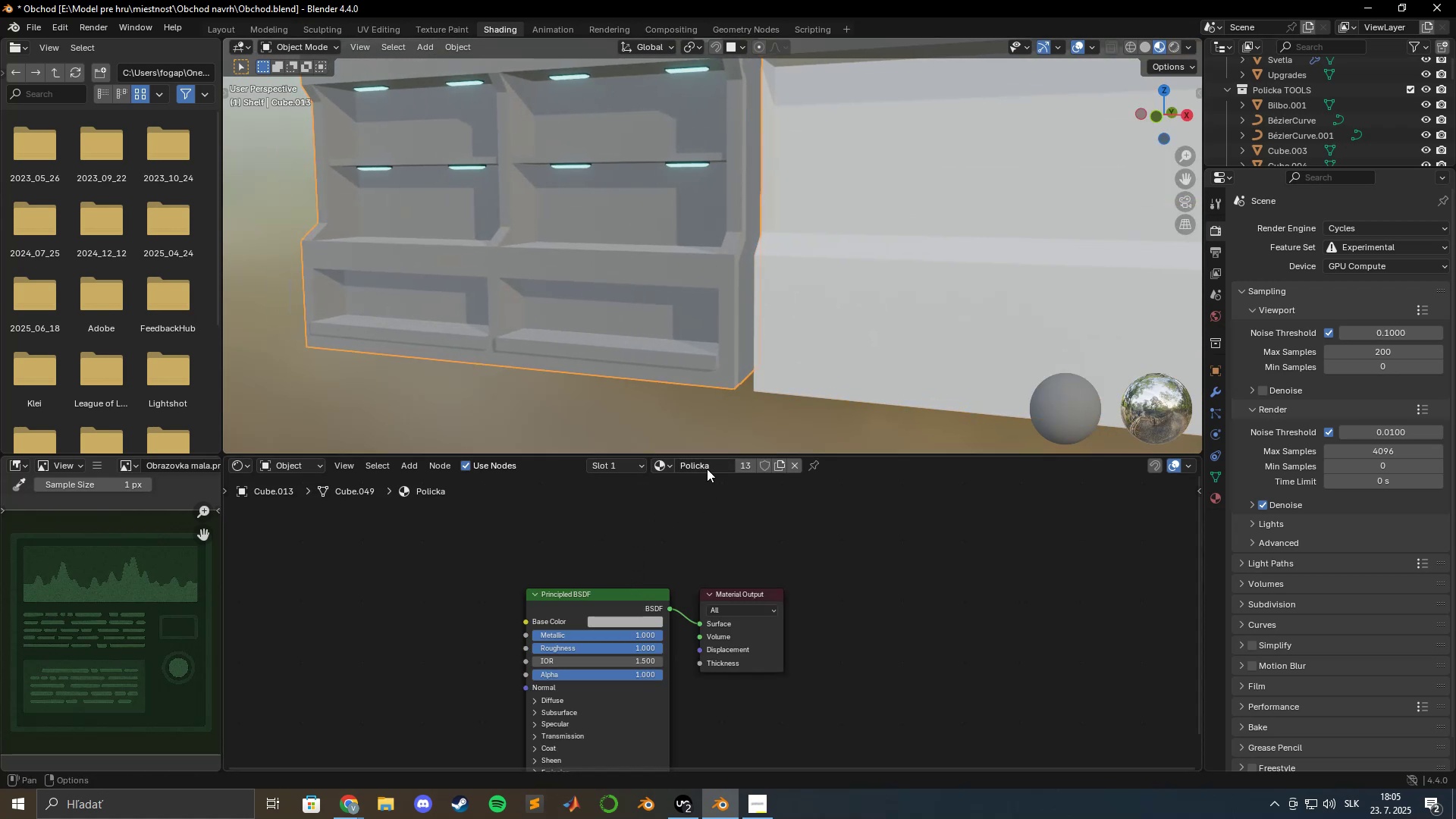 
left_click([919, 301])
 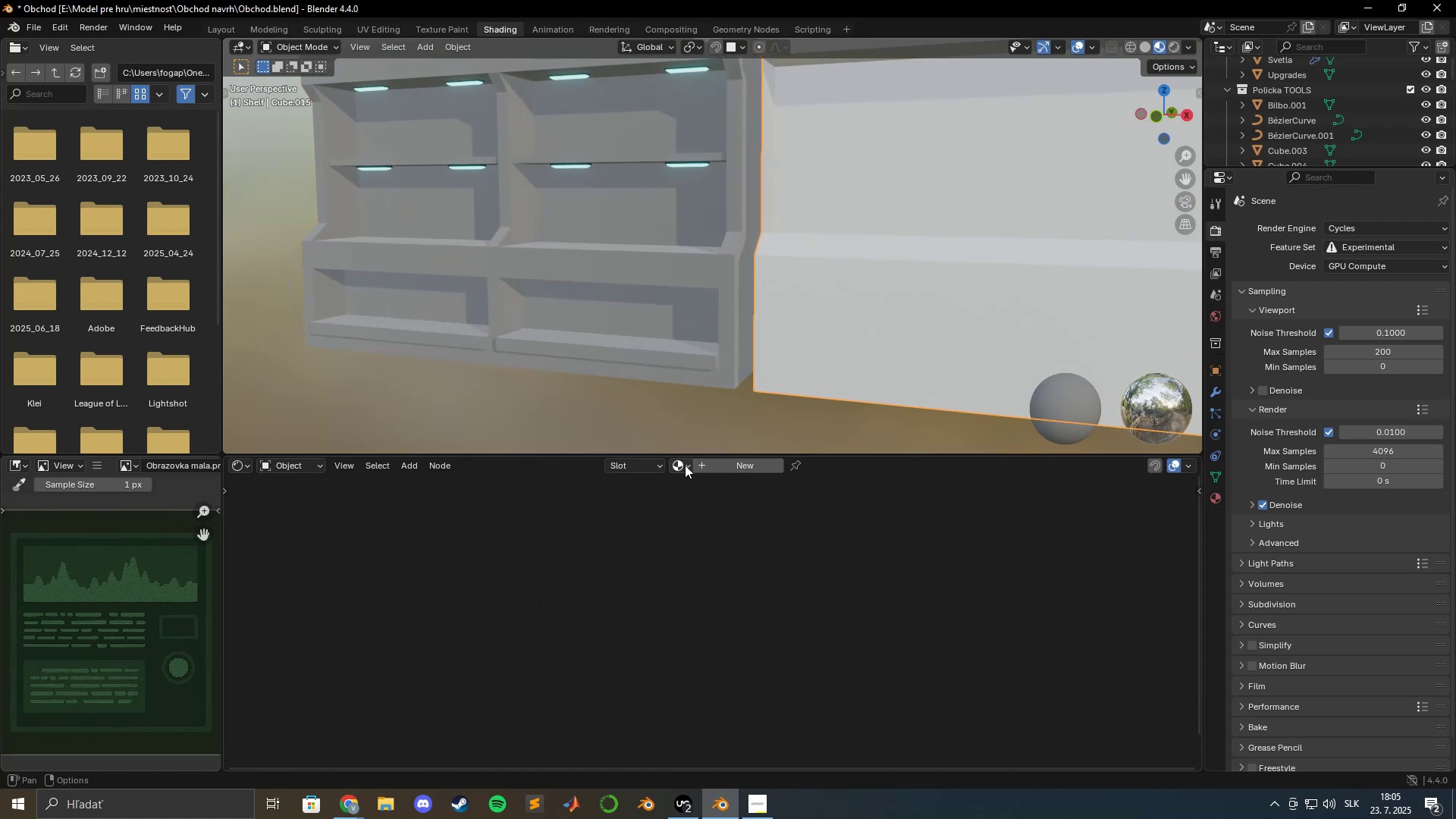 
left_click([686, 465])
 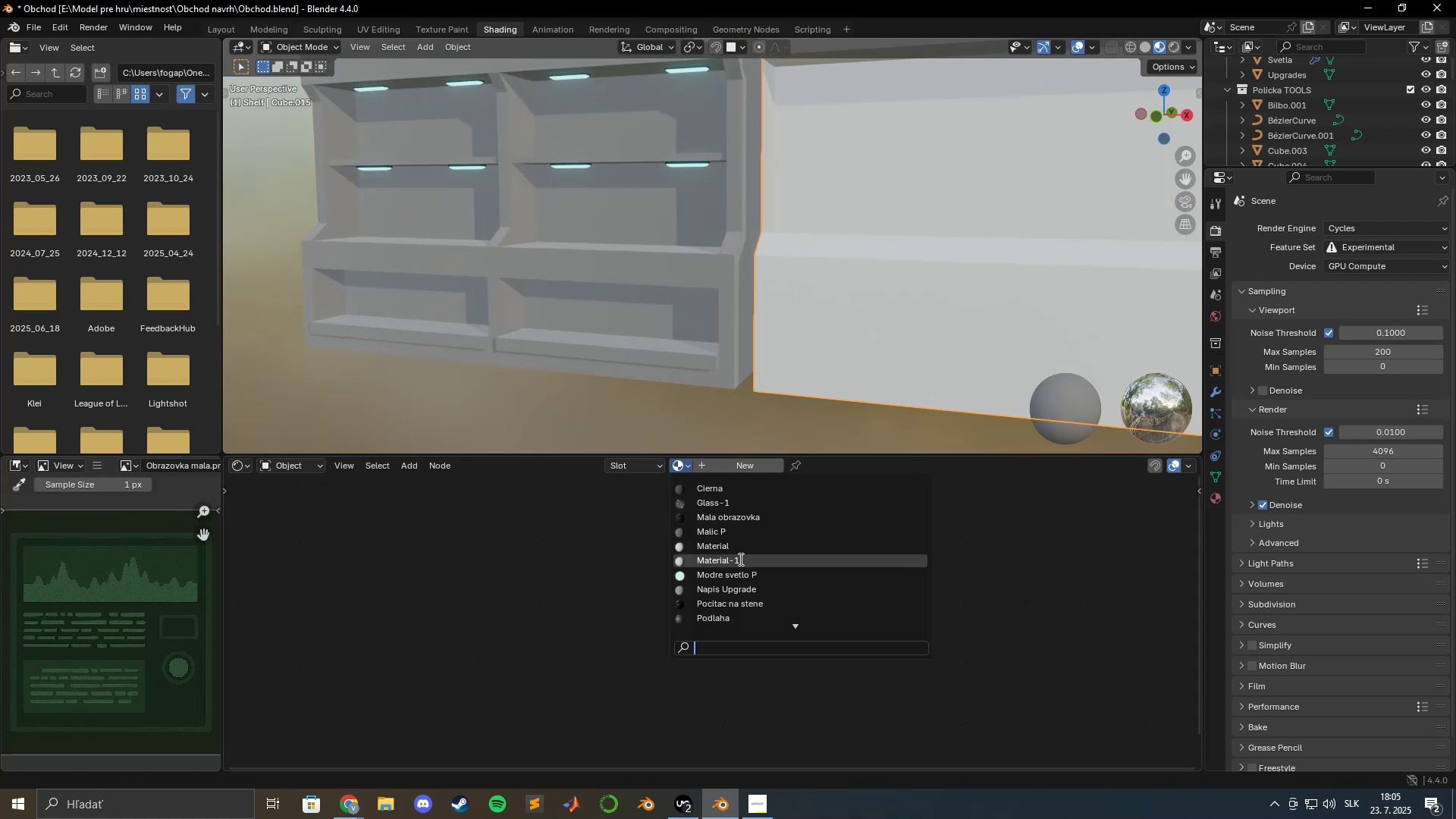 
scroll: coordinate [752, 596], scroll_direction: down, amount: 23.0
 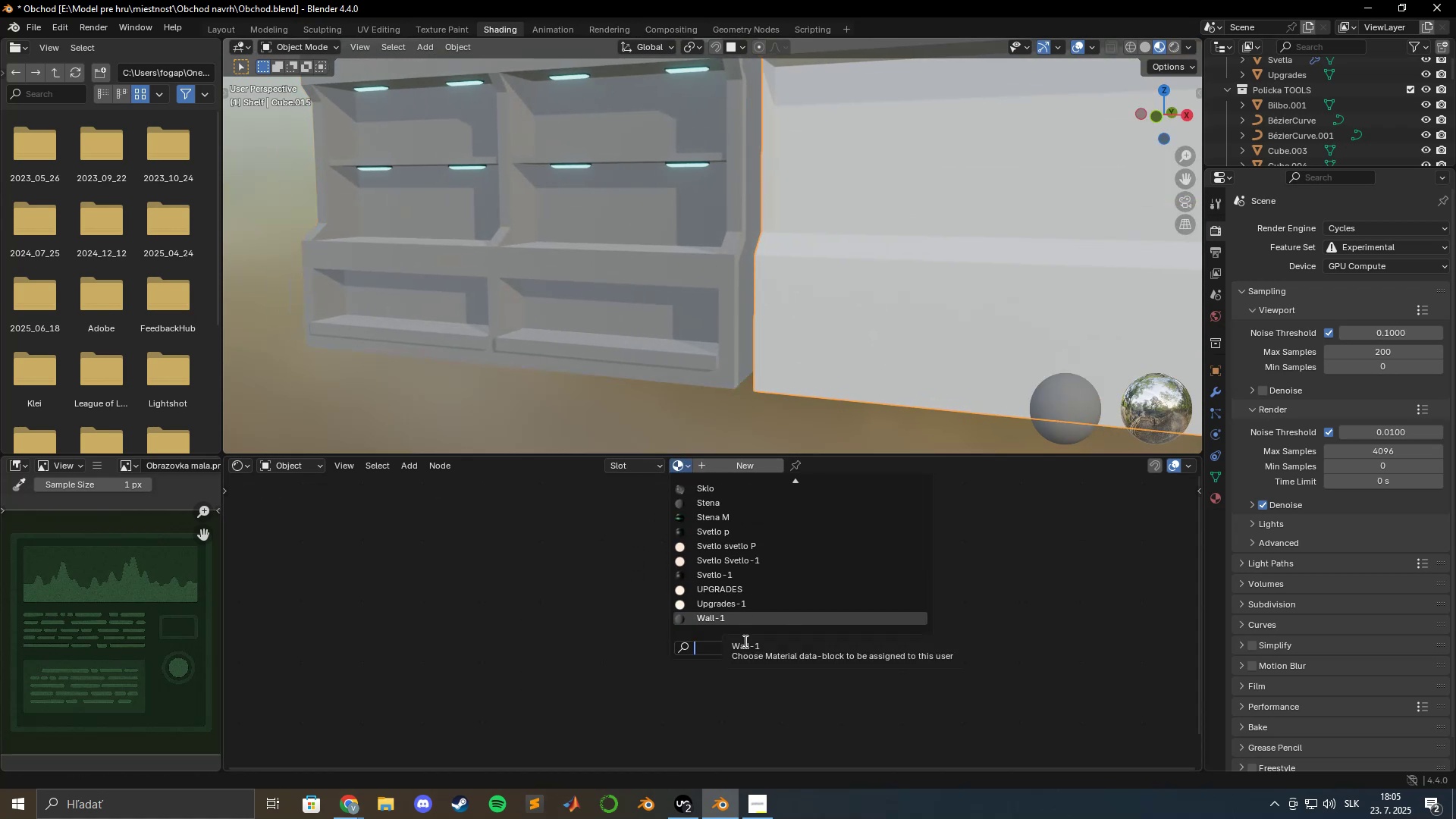 
type(poli)
 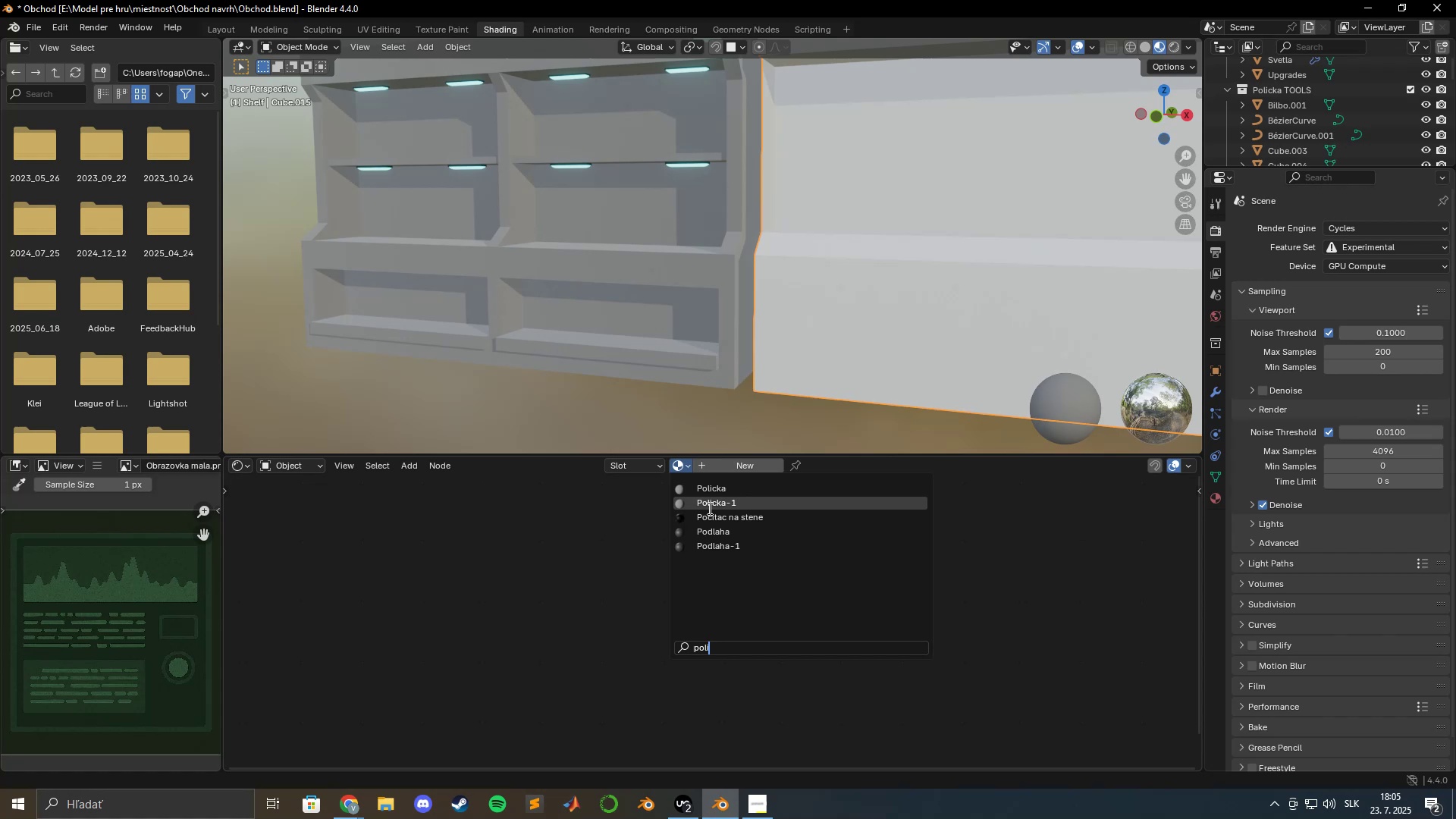 
left_click([711, 504])
 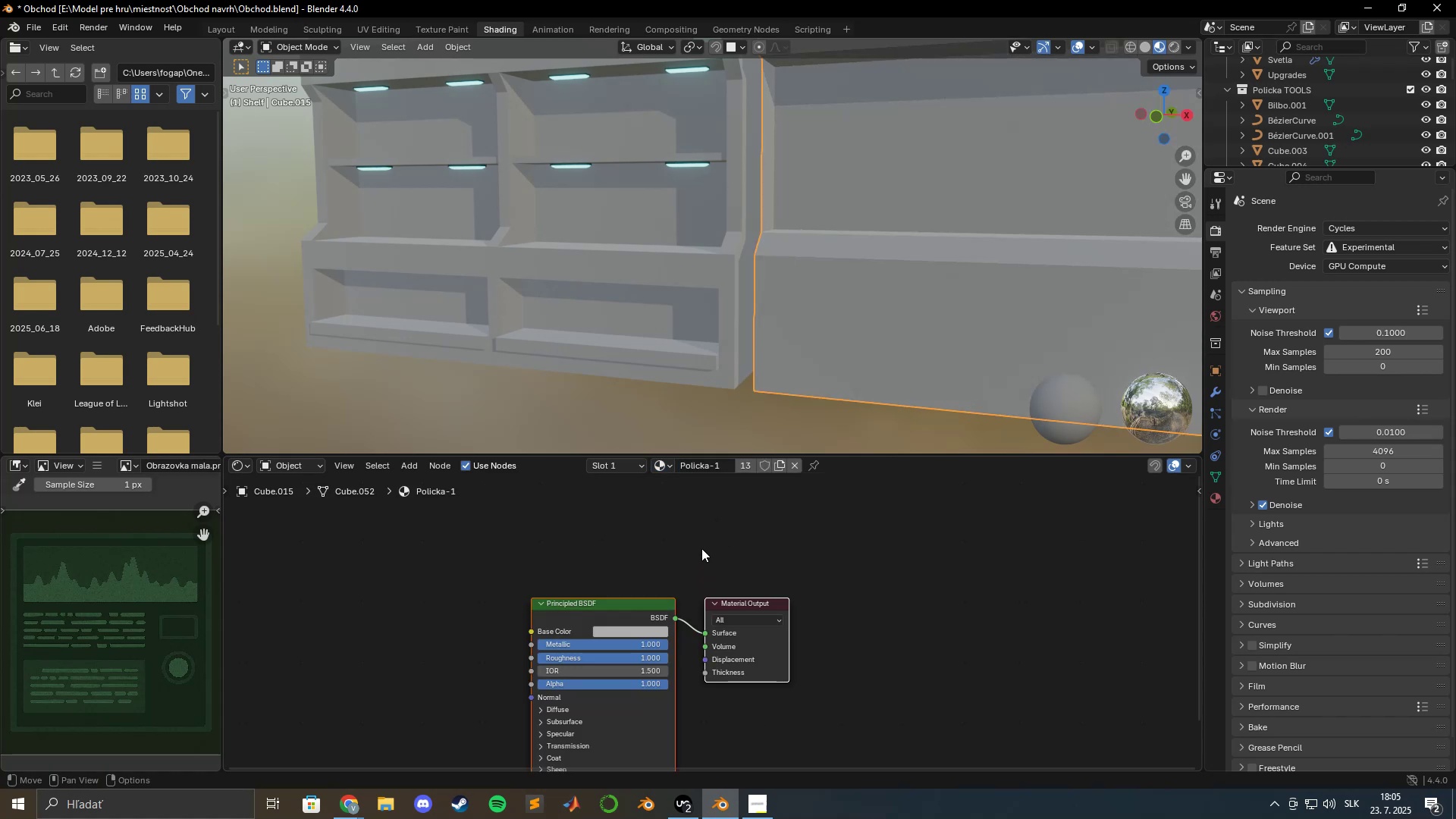 
scroll: coordinate [803, 361], scroll_direction: down, amount: 3.0
 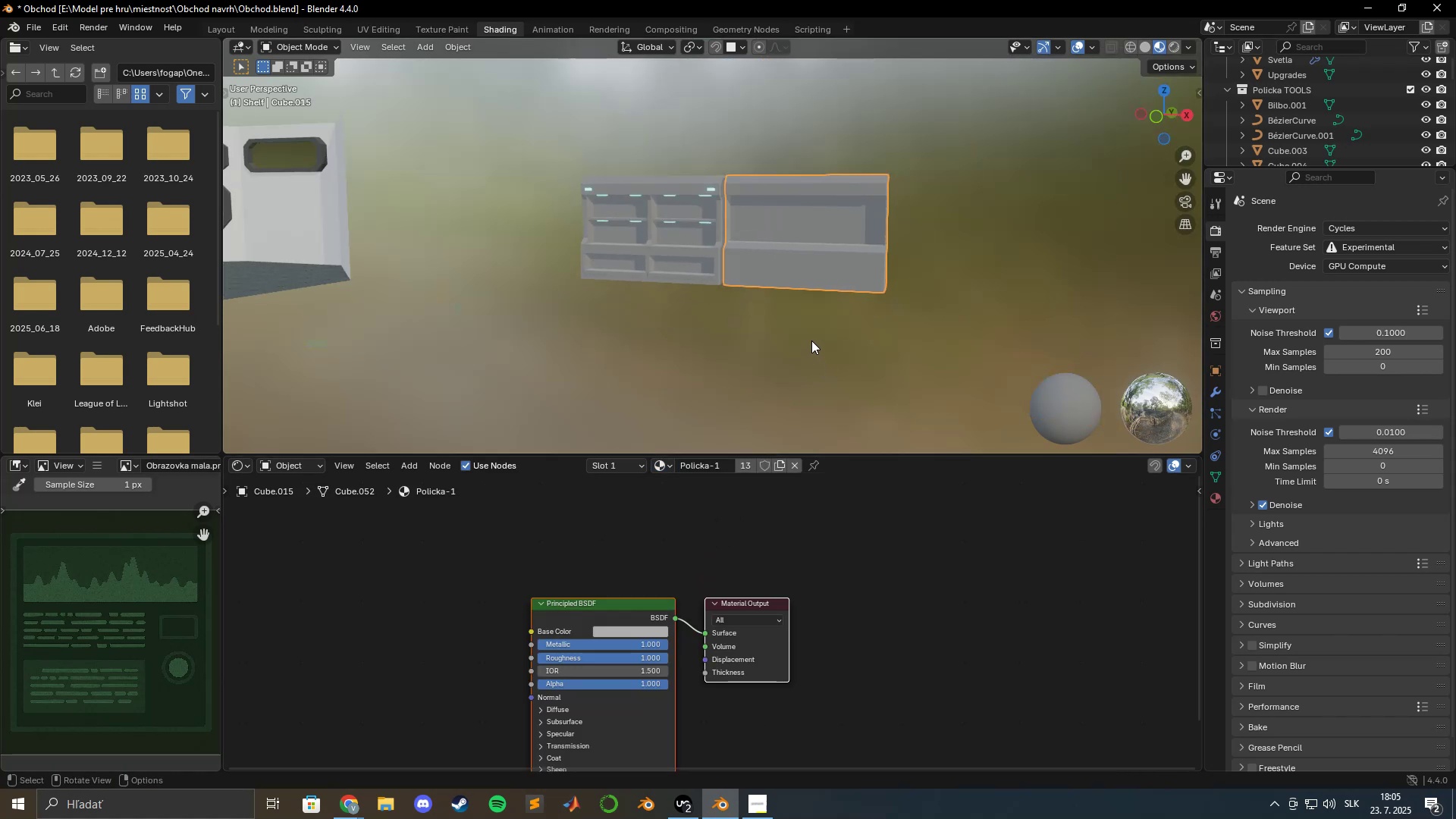 
scroll: coordinate [811, 339], scroll_direction: up, amount: 2.0
 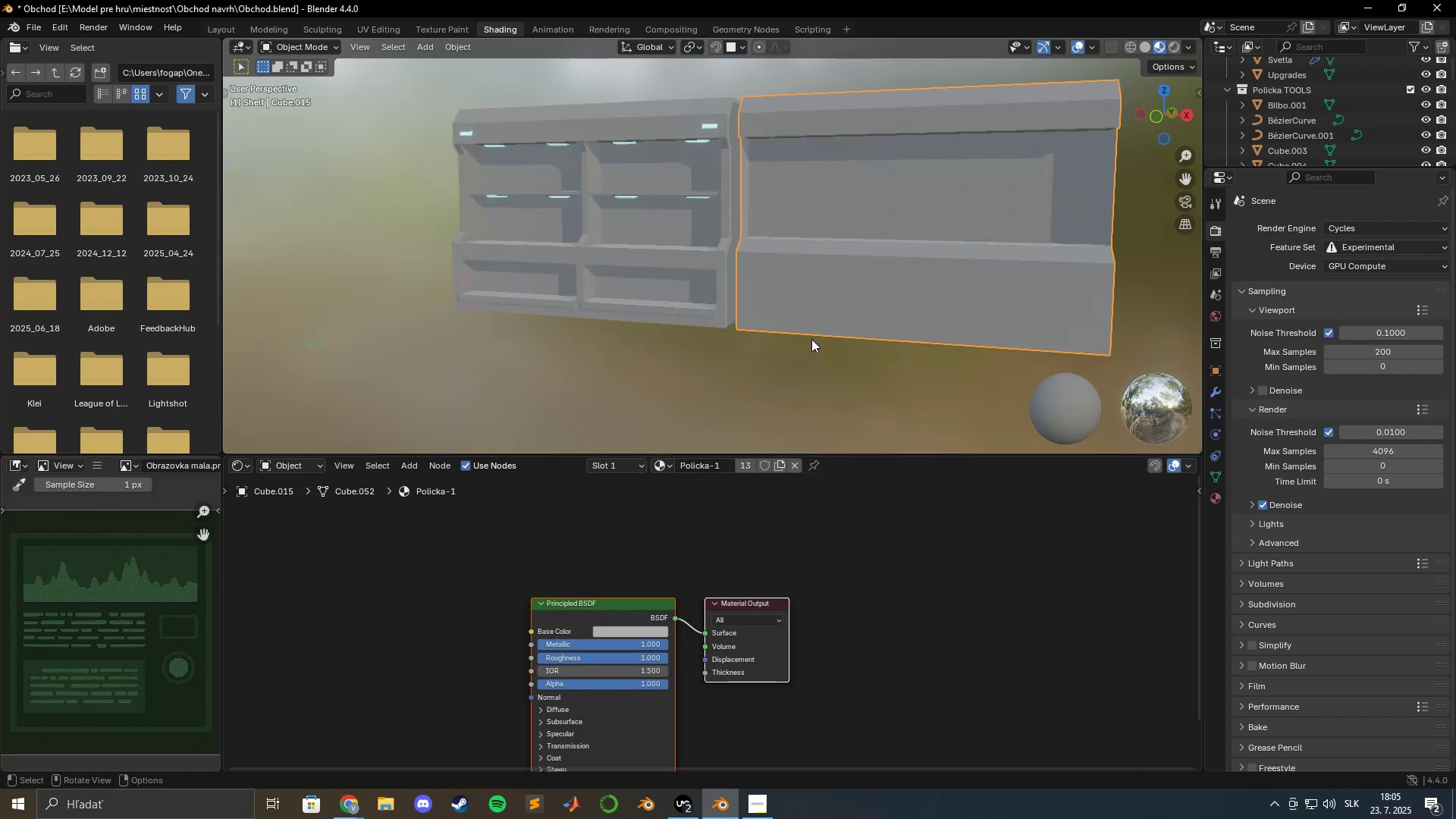 
hold_key(key=ShiftLeft, duration=0.53)
 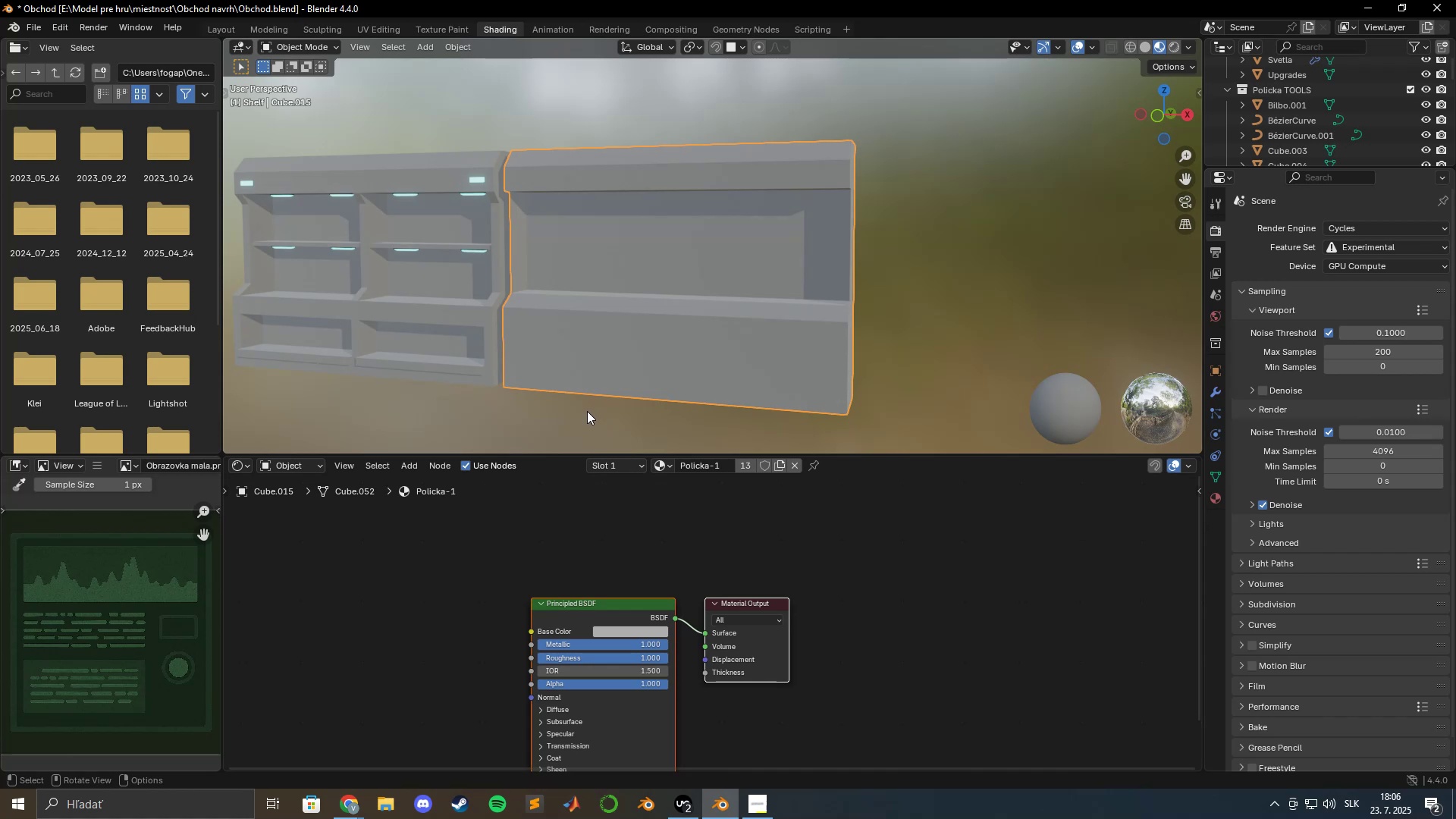 
wait(15.56)
 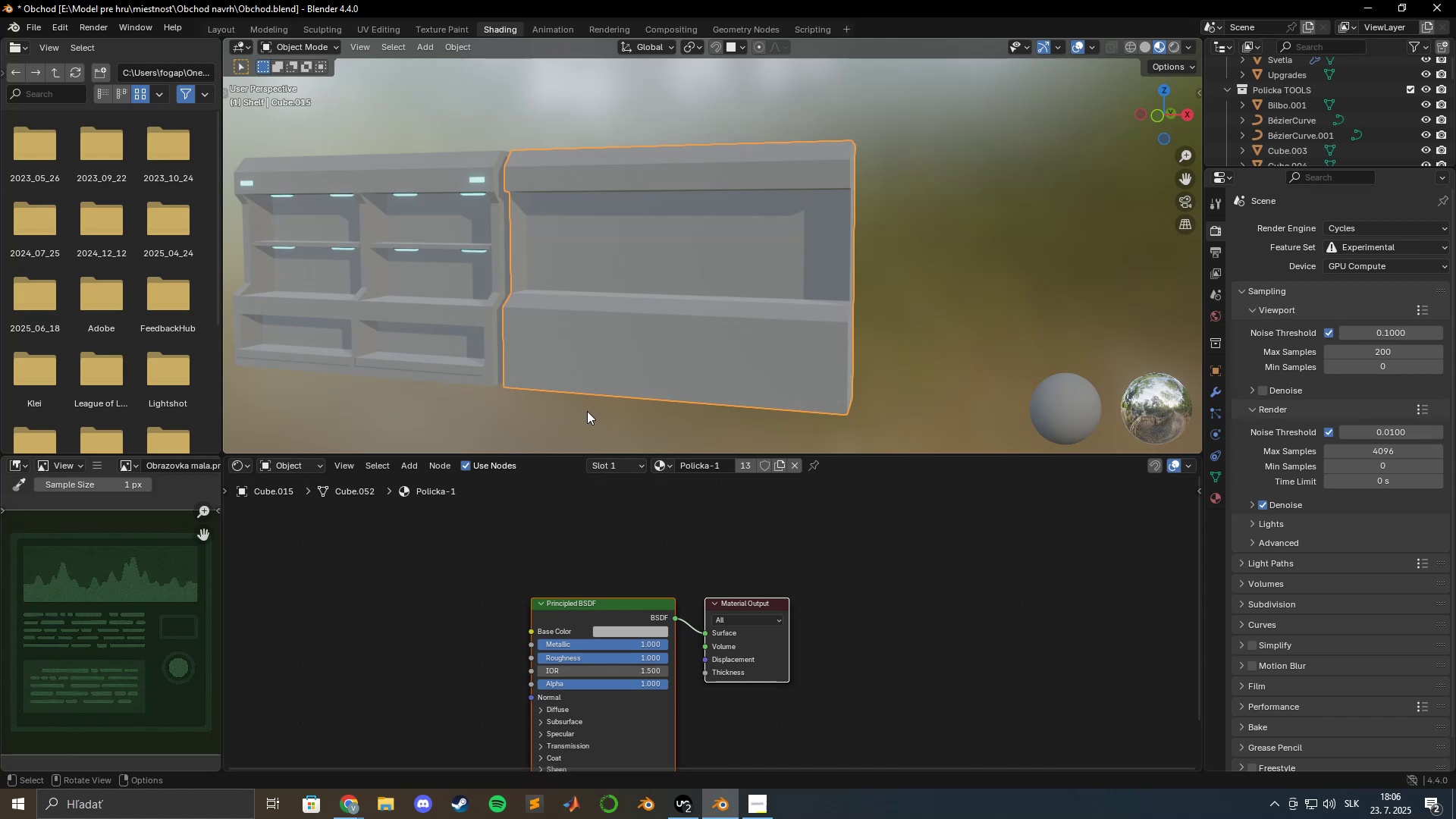 
left_click([280, 36])
 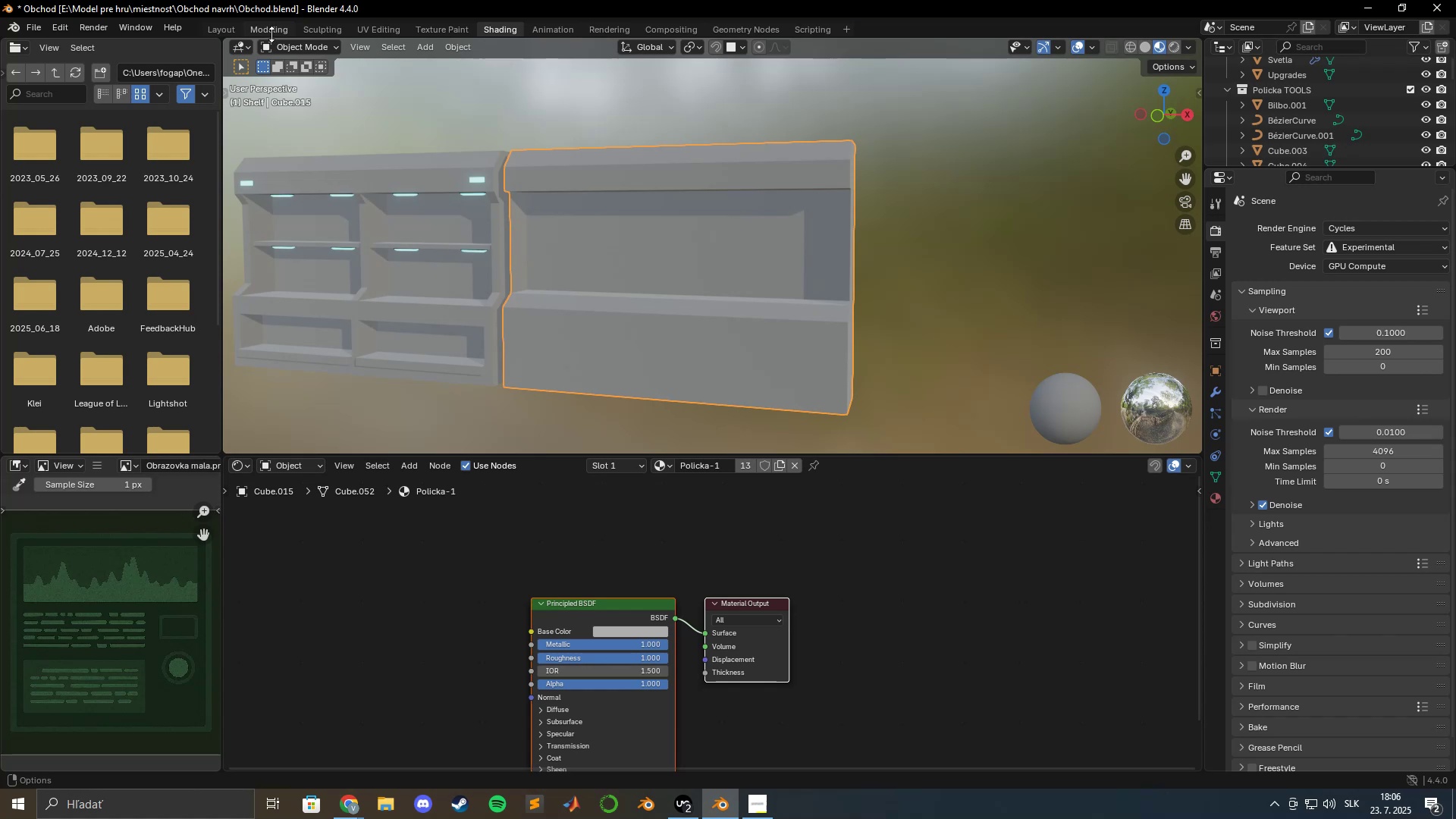 
left_click([271, 30])
 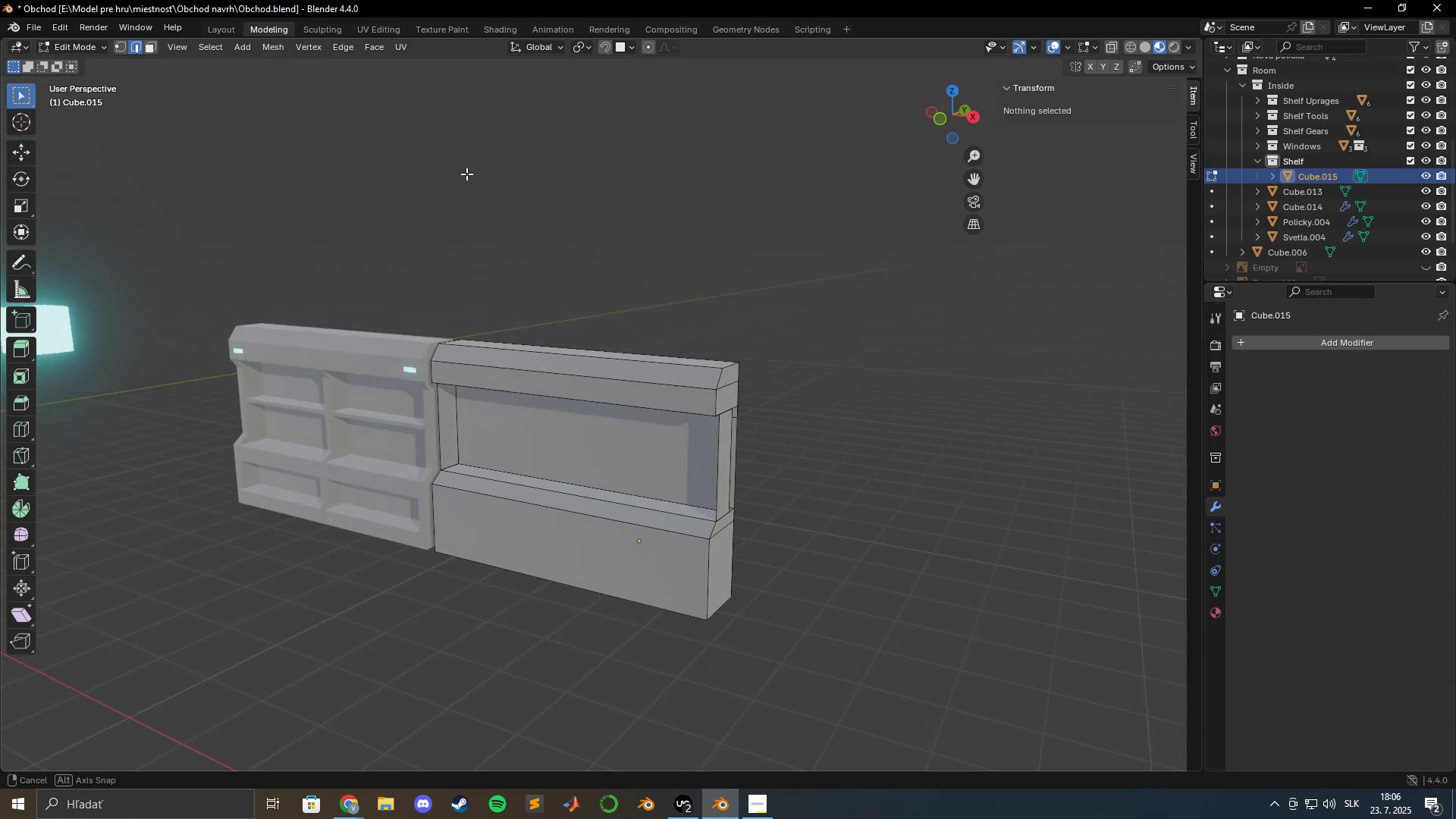 
key(Tab)
 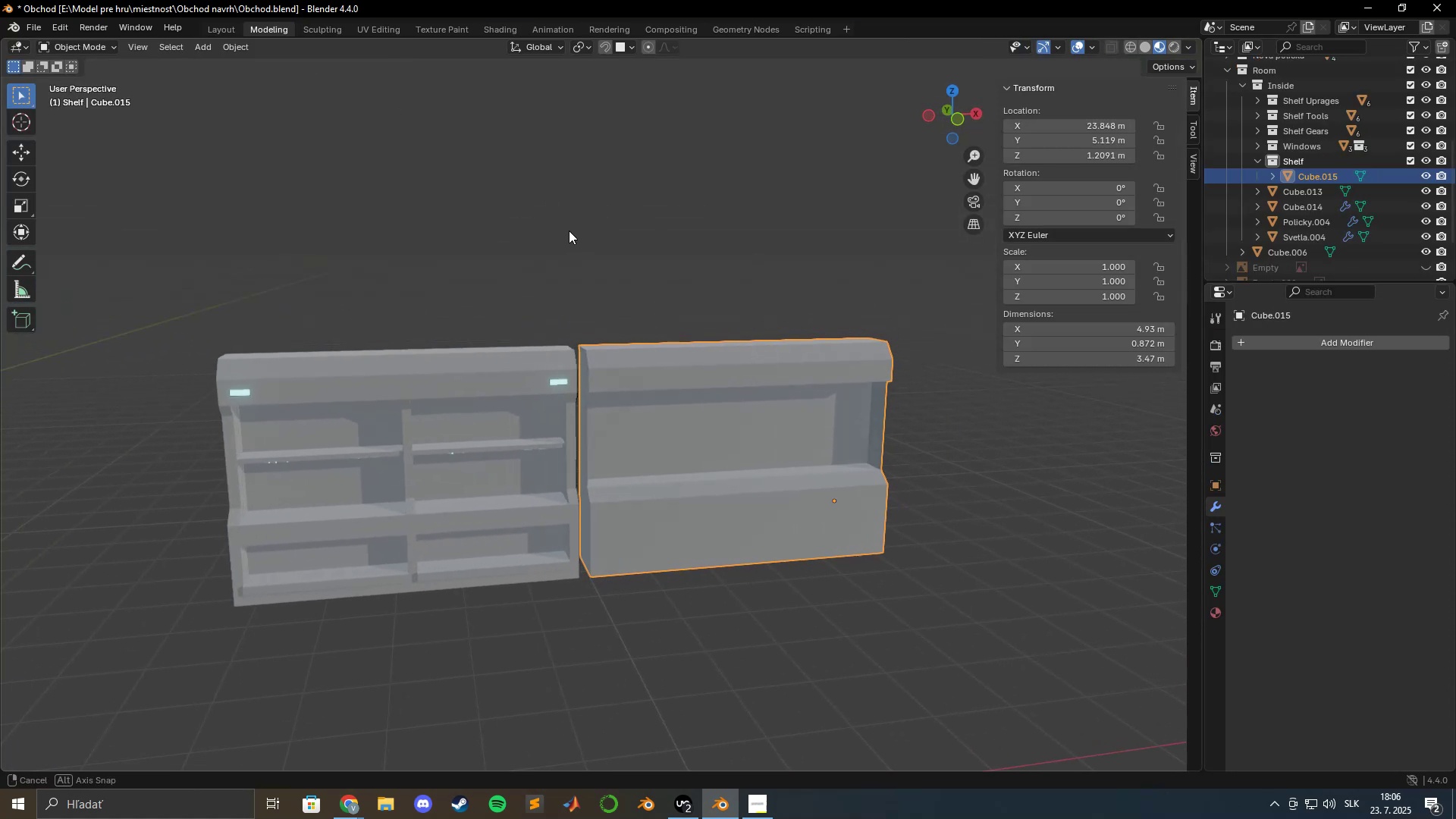 
scroll: coordinate [594, 325], scroll_direction: up, amount: 3.0
 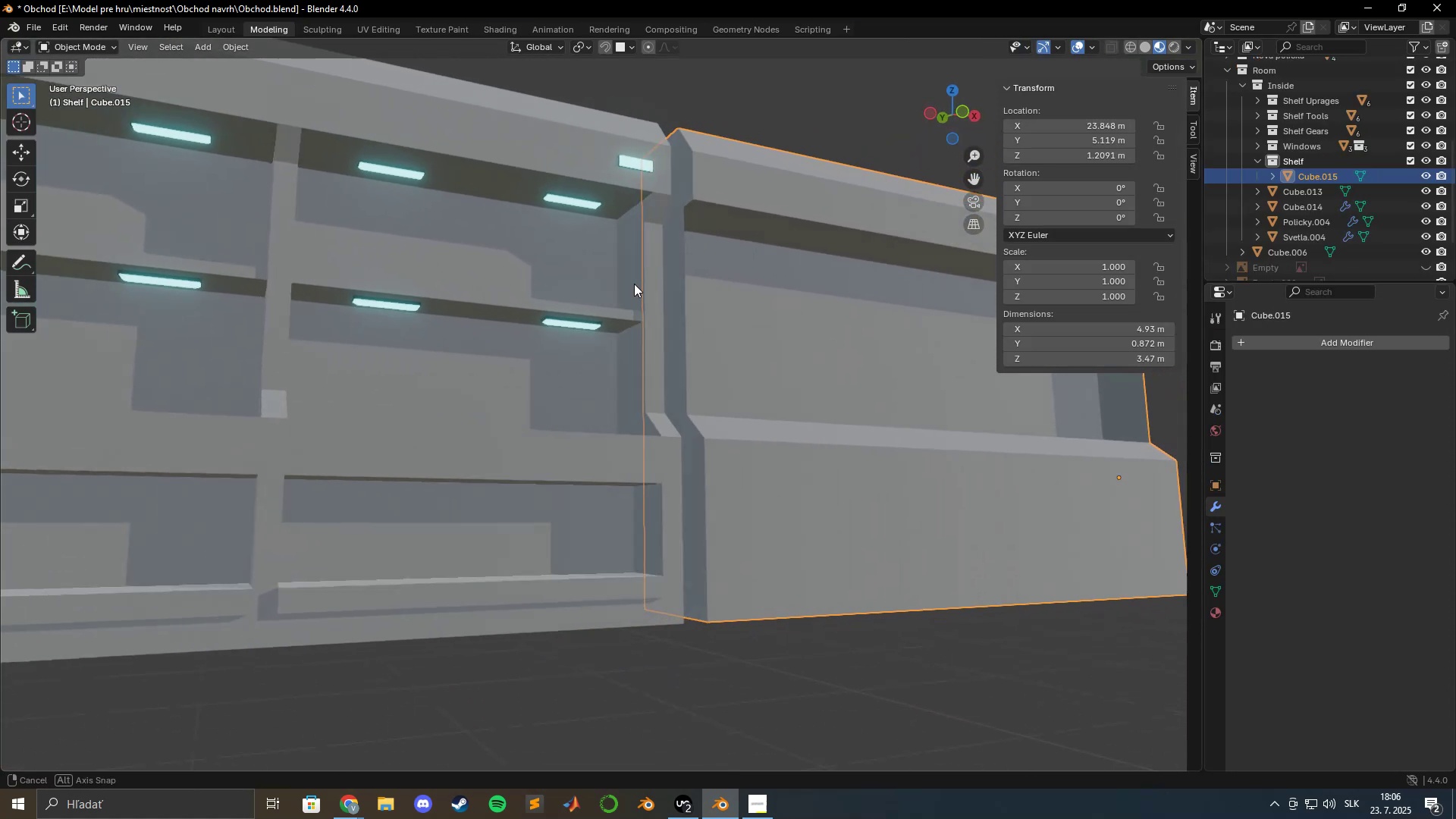 
scroll: coordinate [620, 303], scroll_direction: down, amount: 4.0
 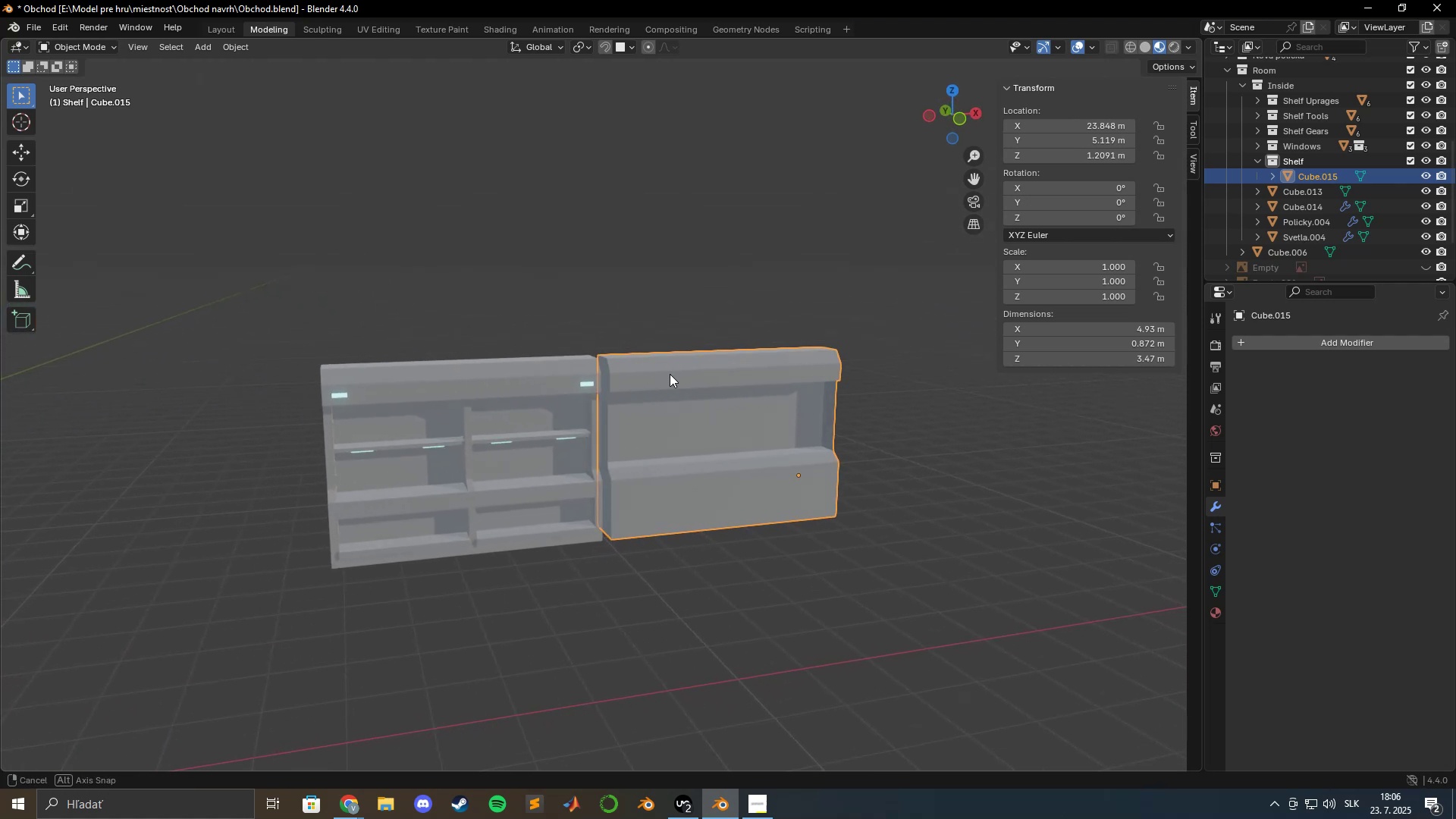 
wait(5.12)
 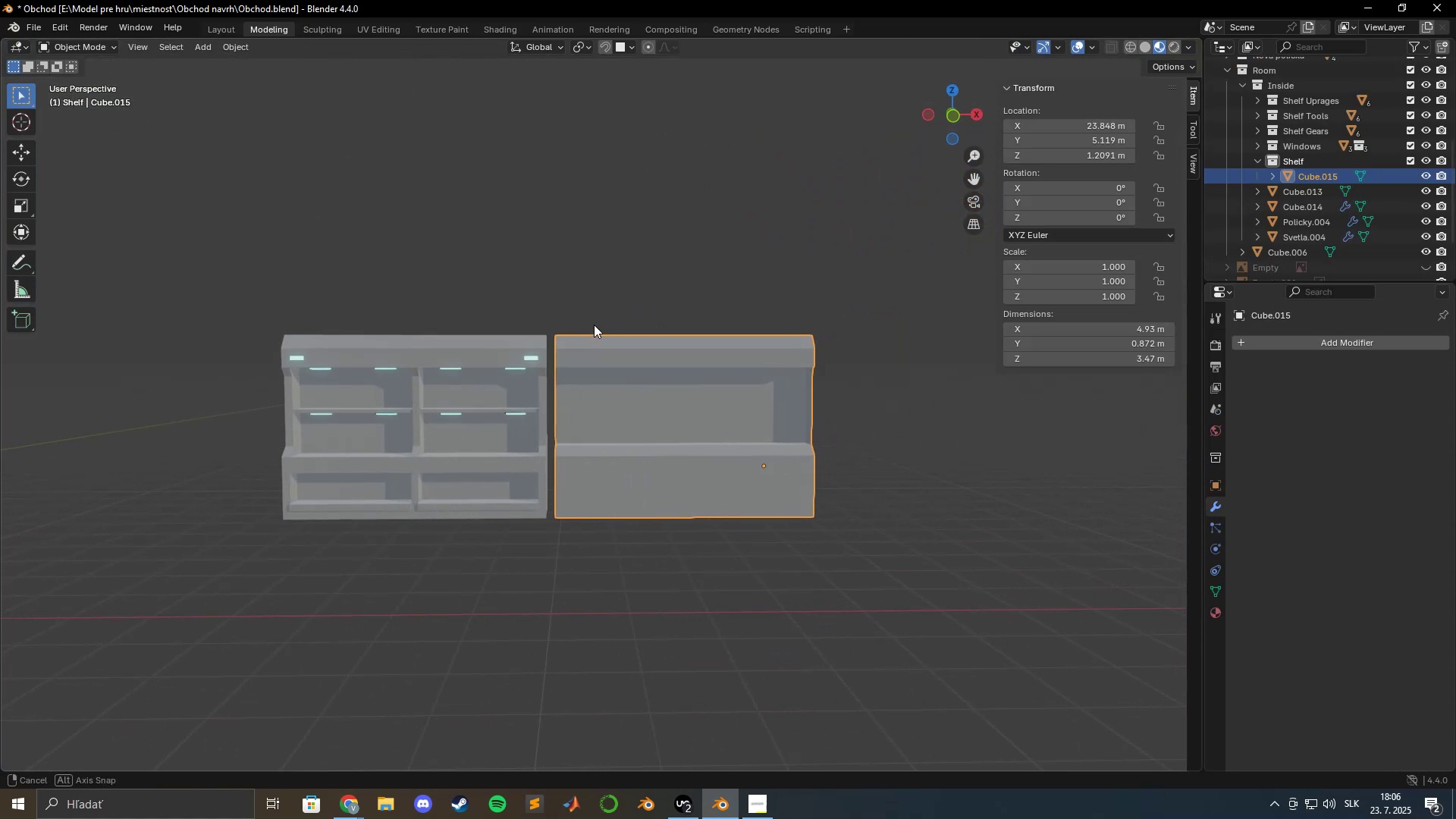 
scroll: coordinate [754, 369], scroll_direction: up, amount: 3.0
 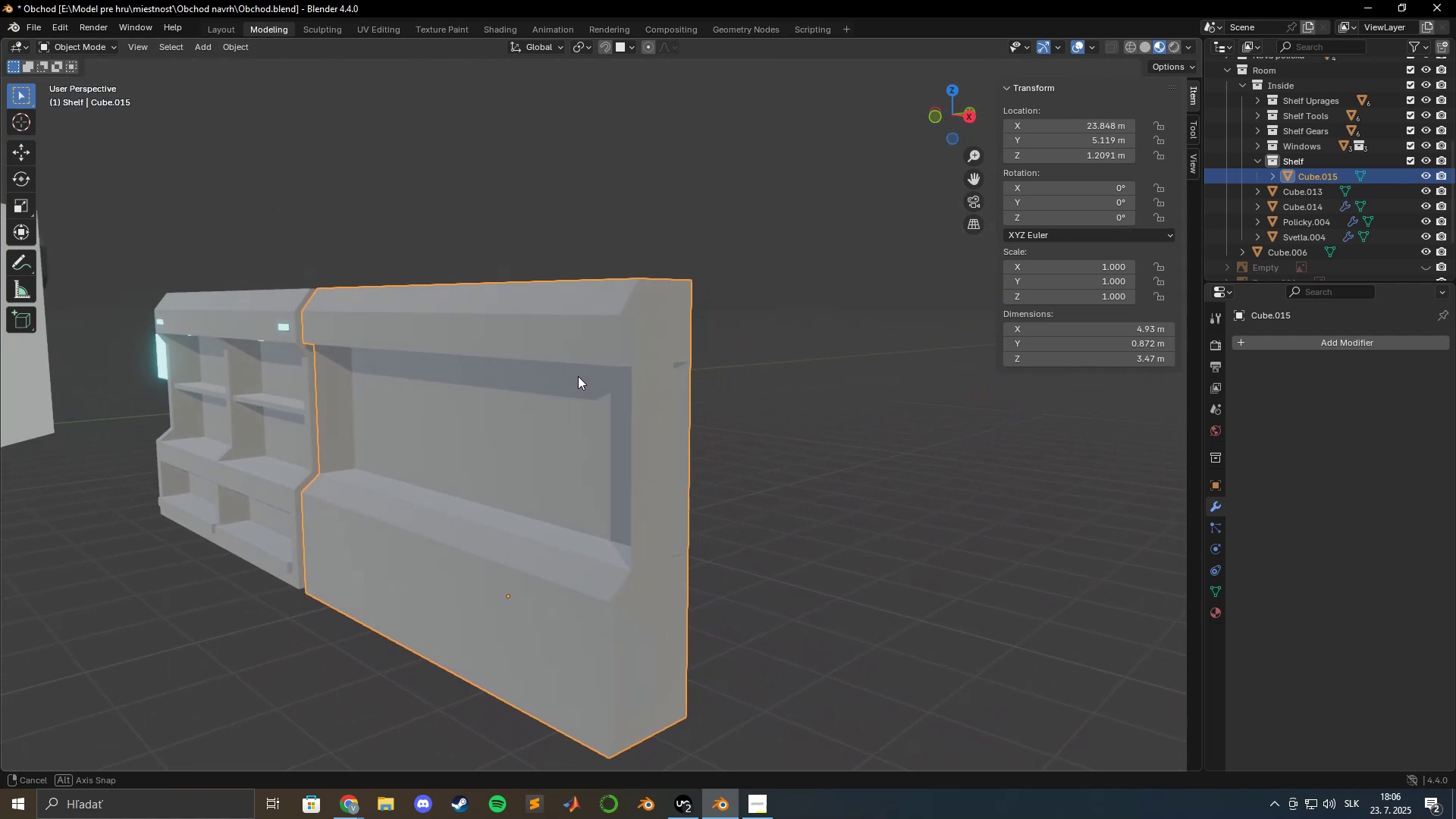 
wait(7.1)
 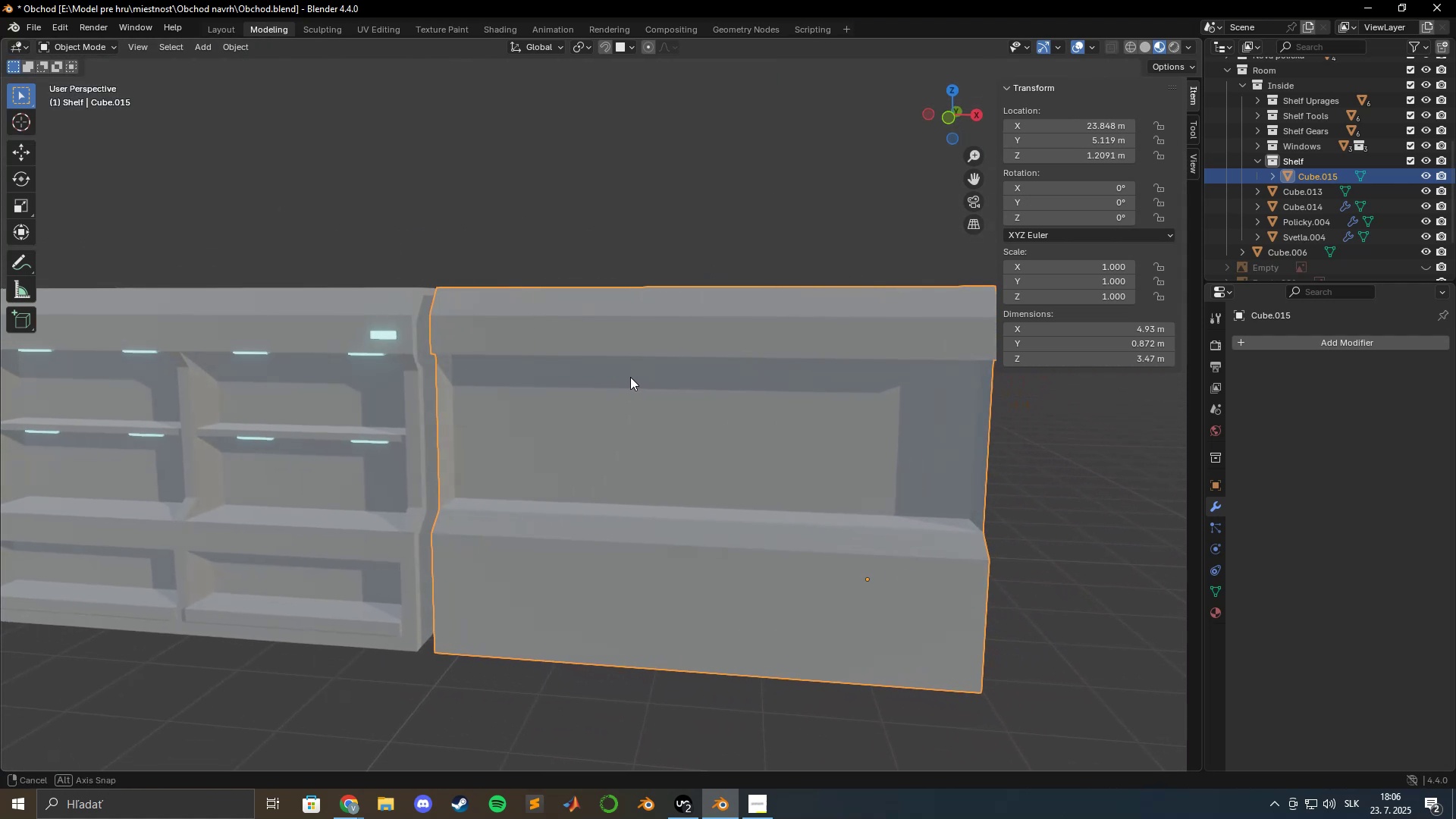 
scroll: coordinate [679, 381], scroll_direction: down, amount: 3.0
 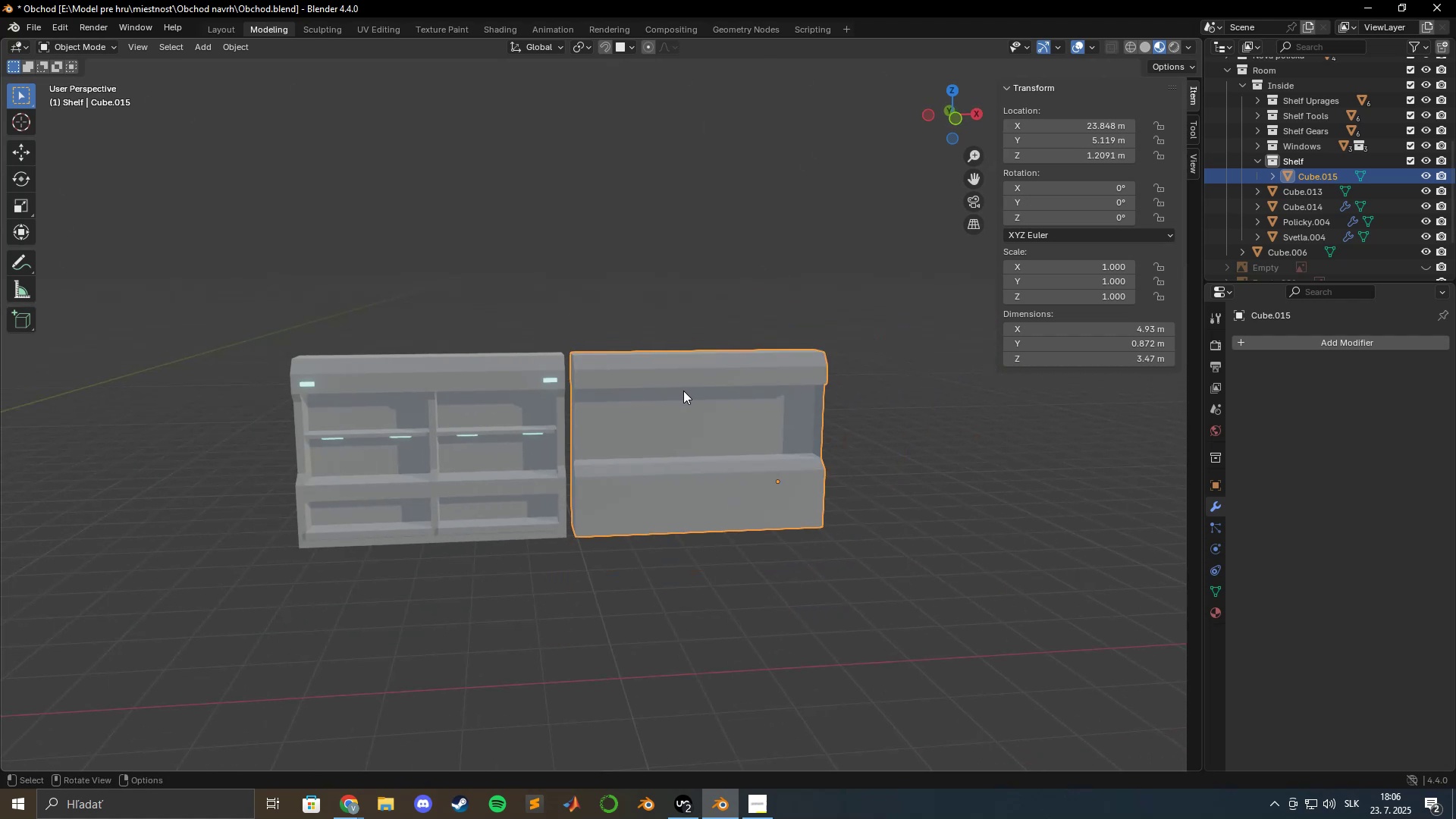 
wait(5.64)
 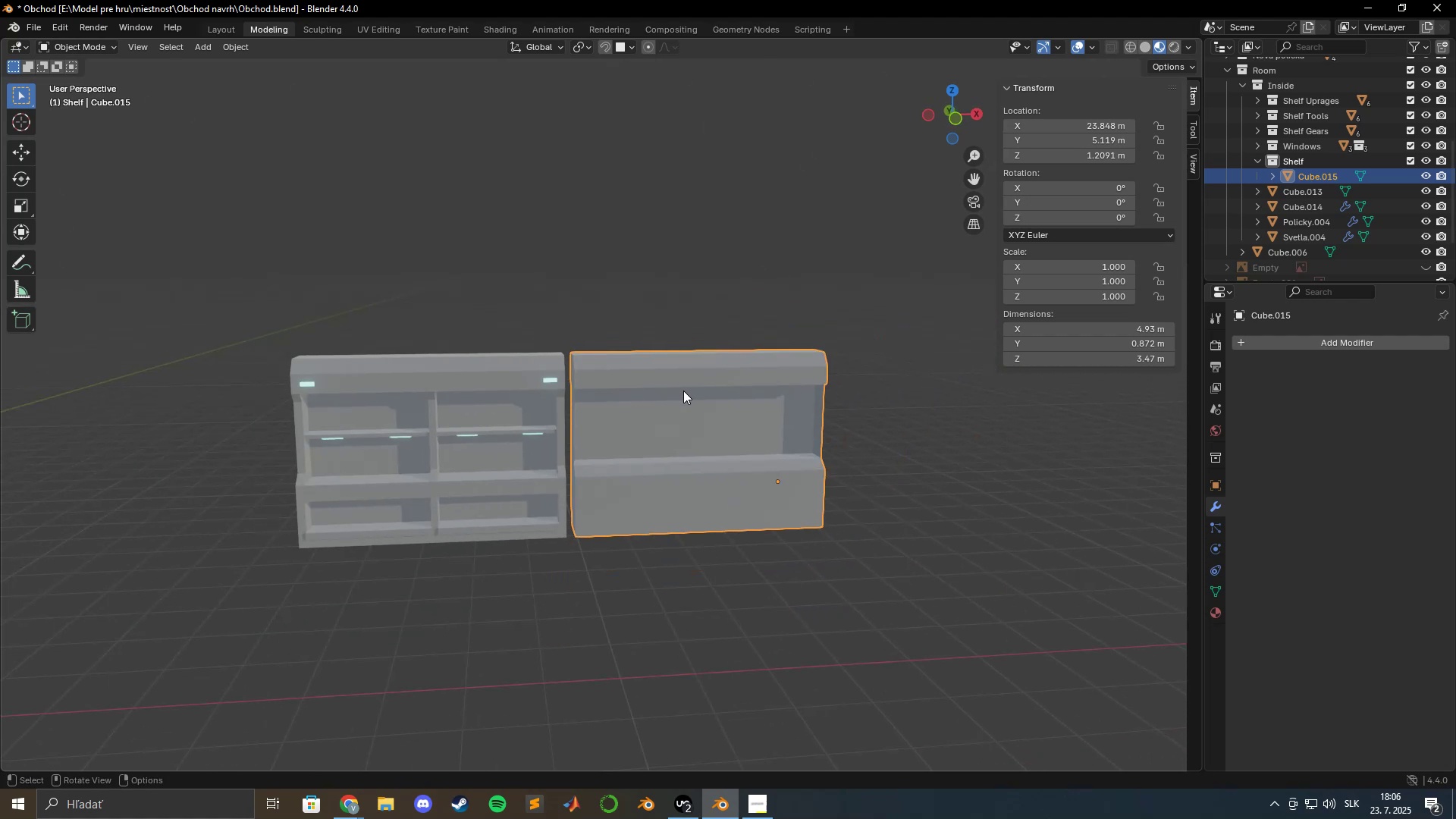 
hold_key(key=ControlLeft, duration=0.92)
 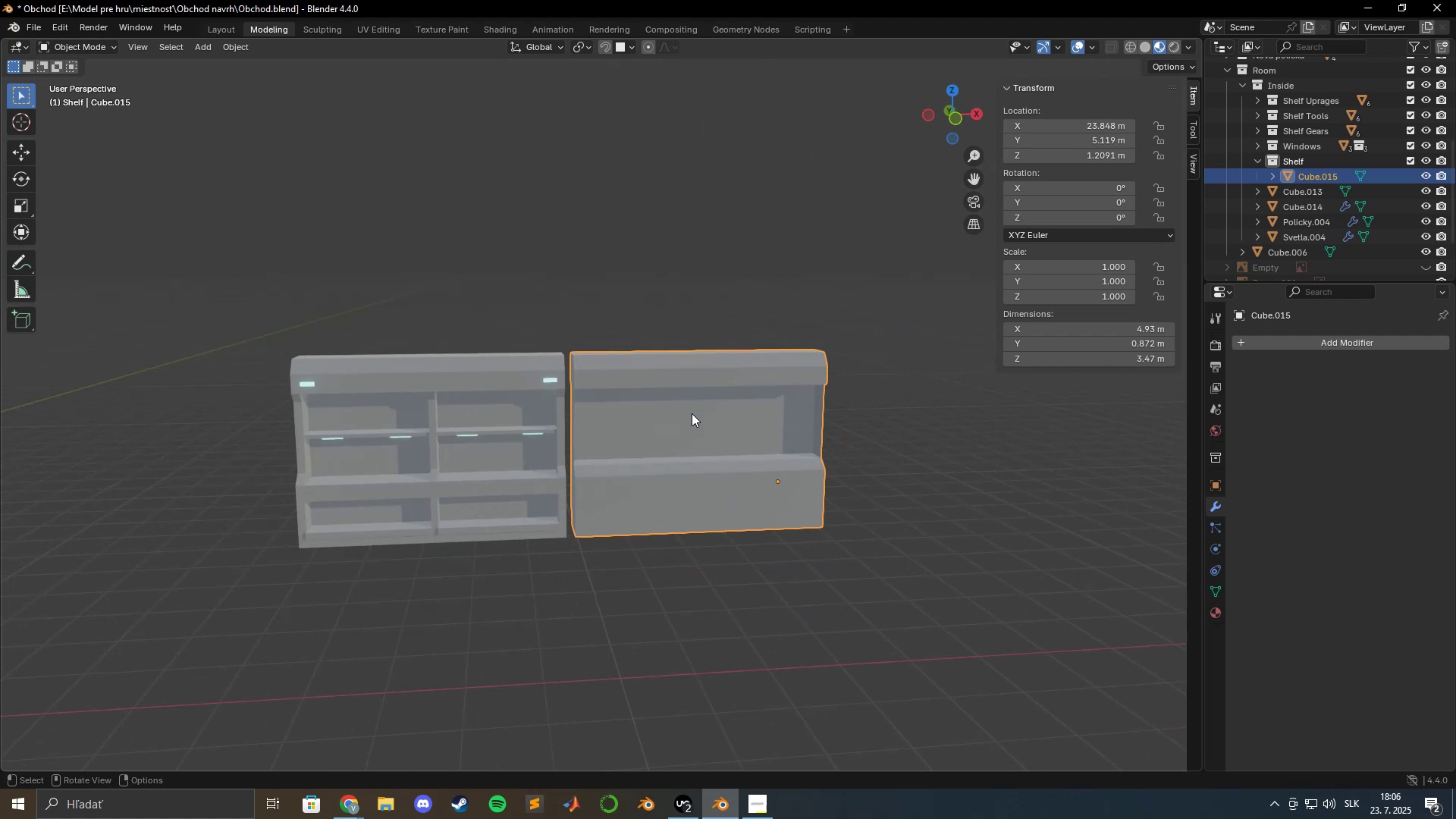 
left_click([692, 413])
 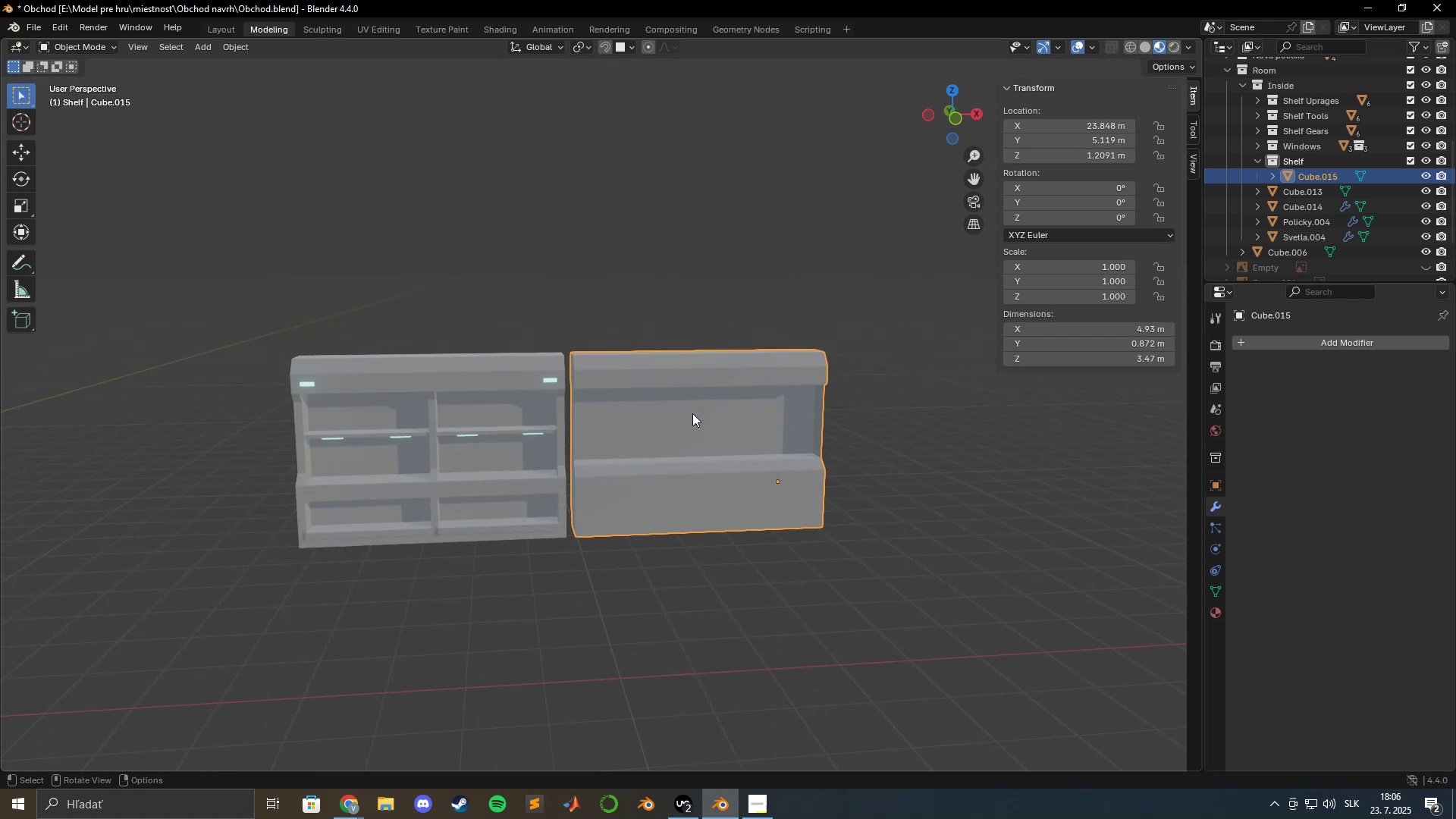 
key(Delete)
 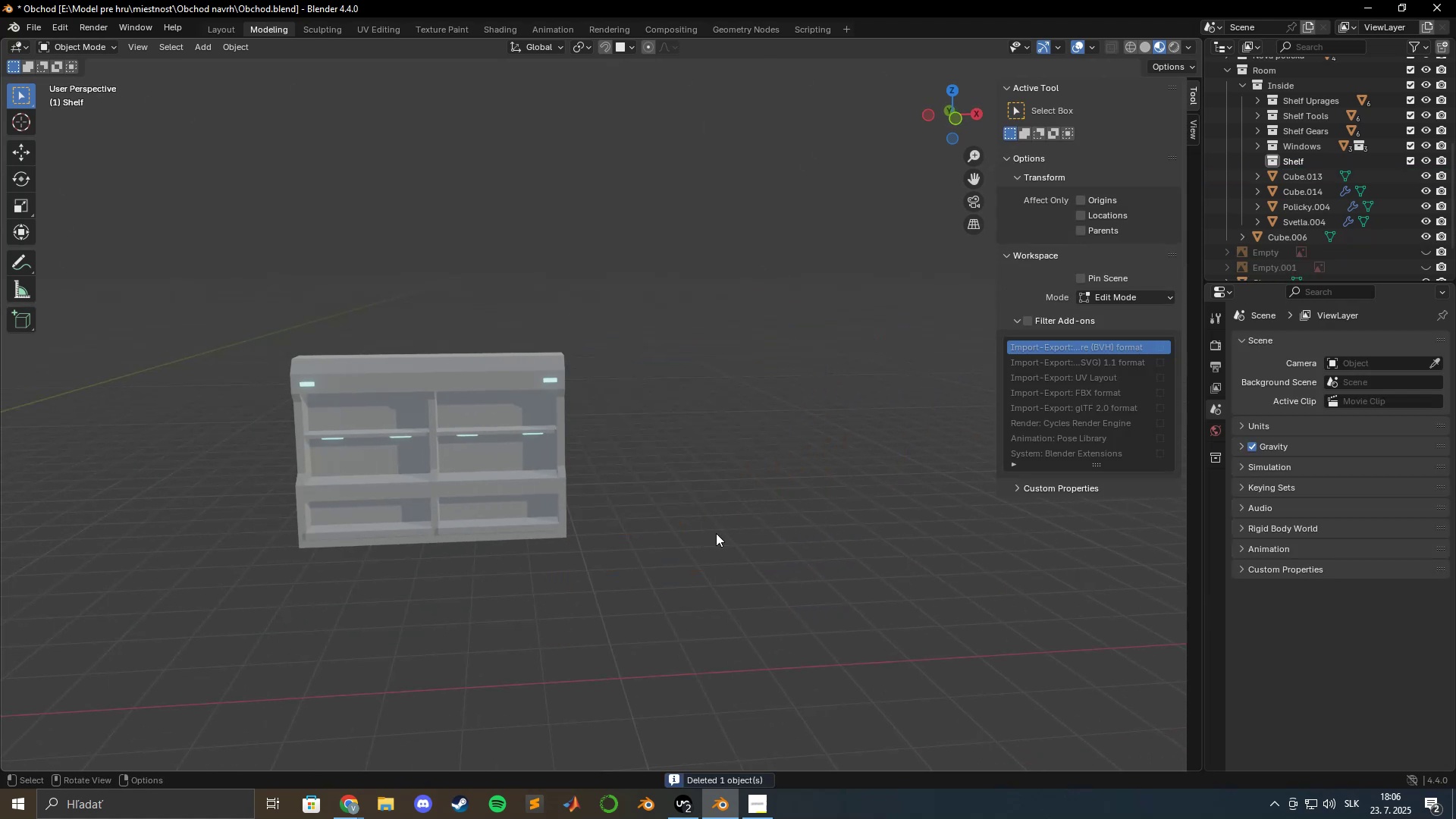 
key(Control+S)
 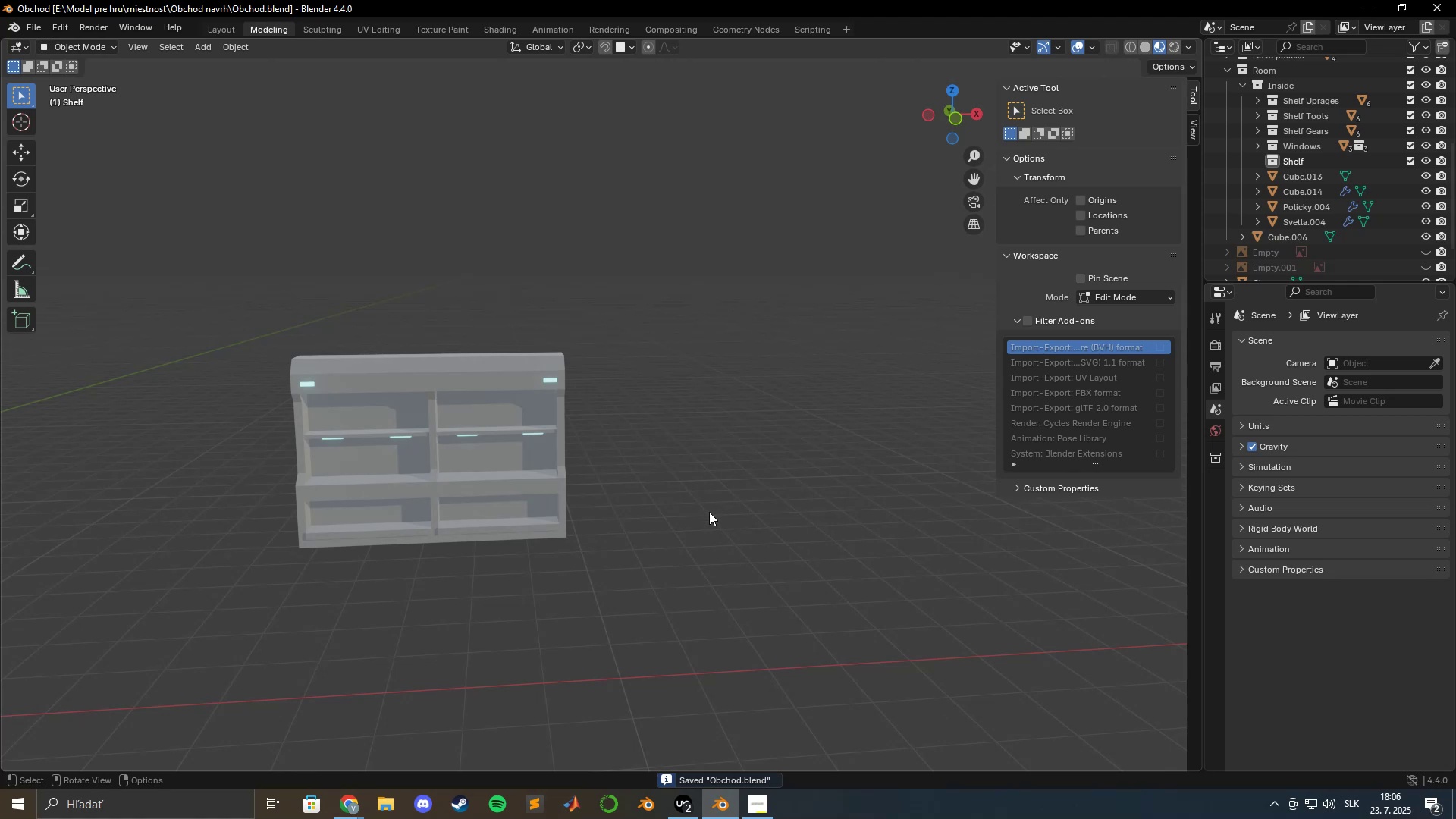 
scroll: coordinate [691, 510], scroll_direction: down, amount: 5.0
 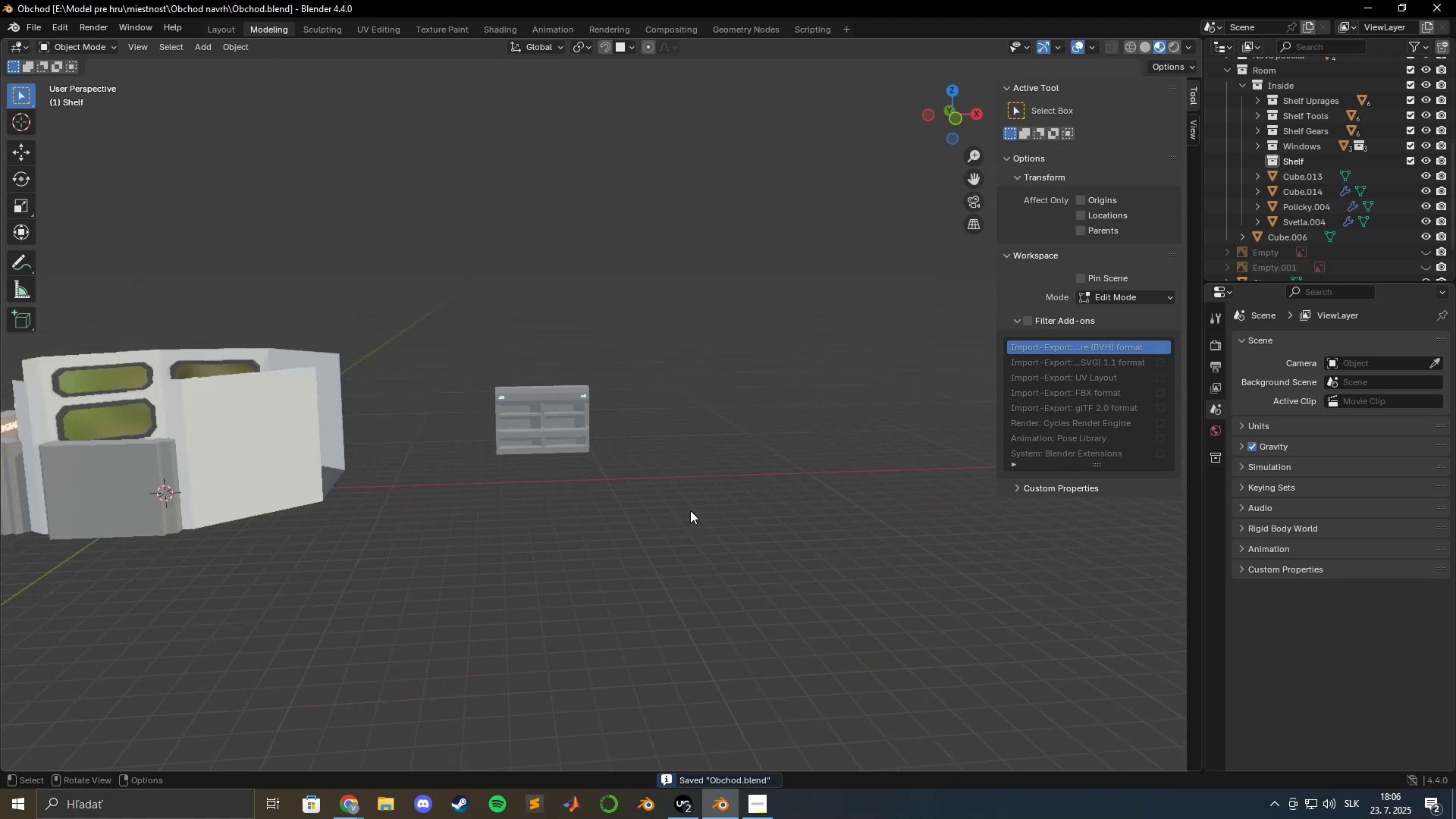 
key(Control+S)
 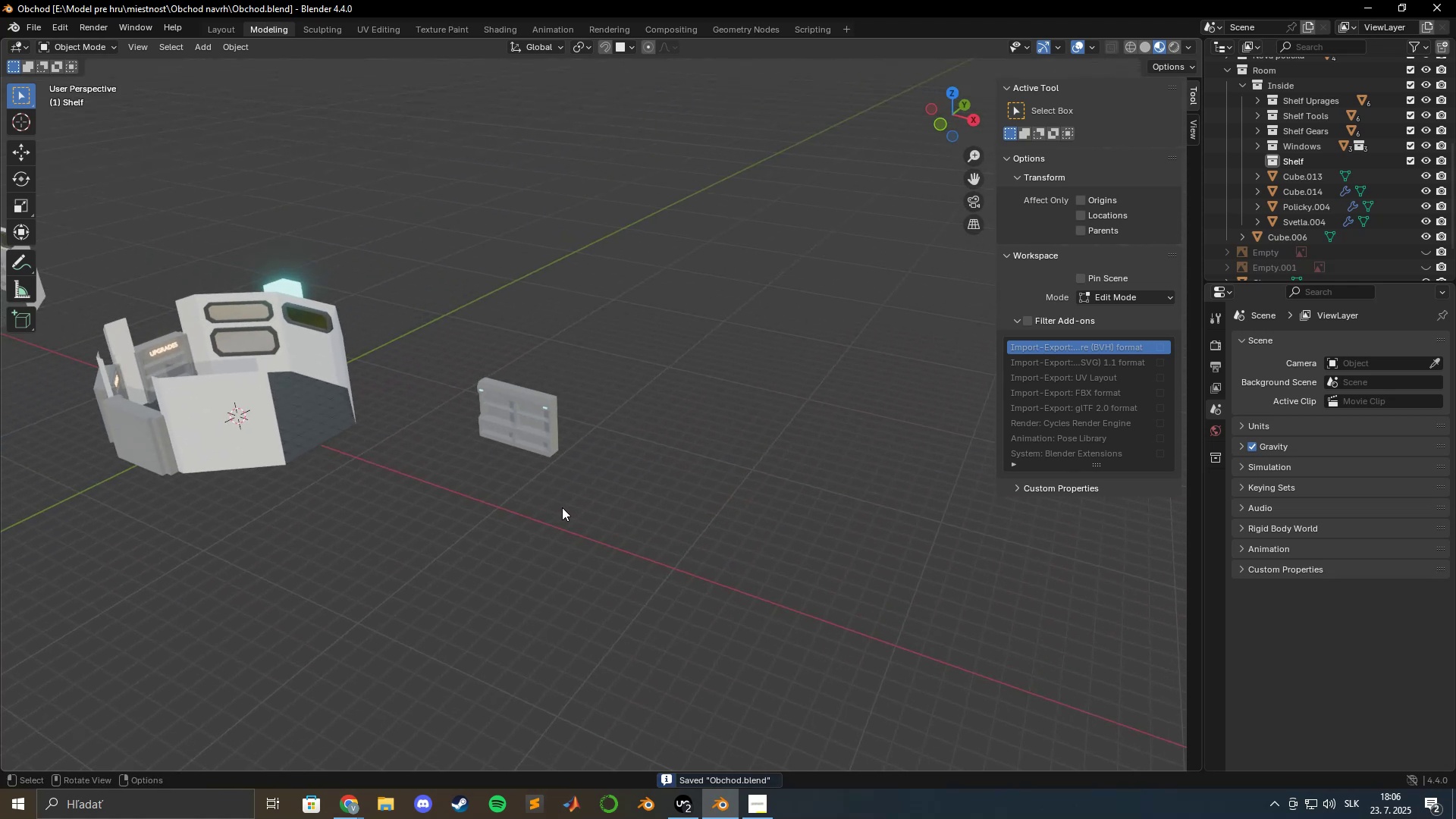 
key(Control+S)
 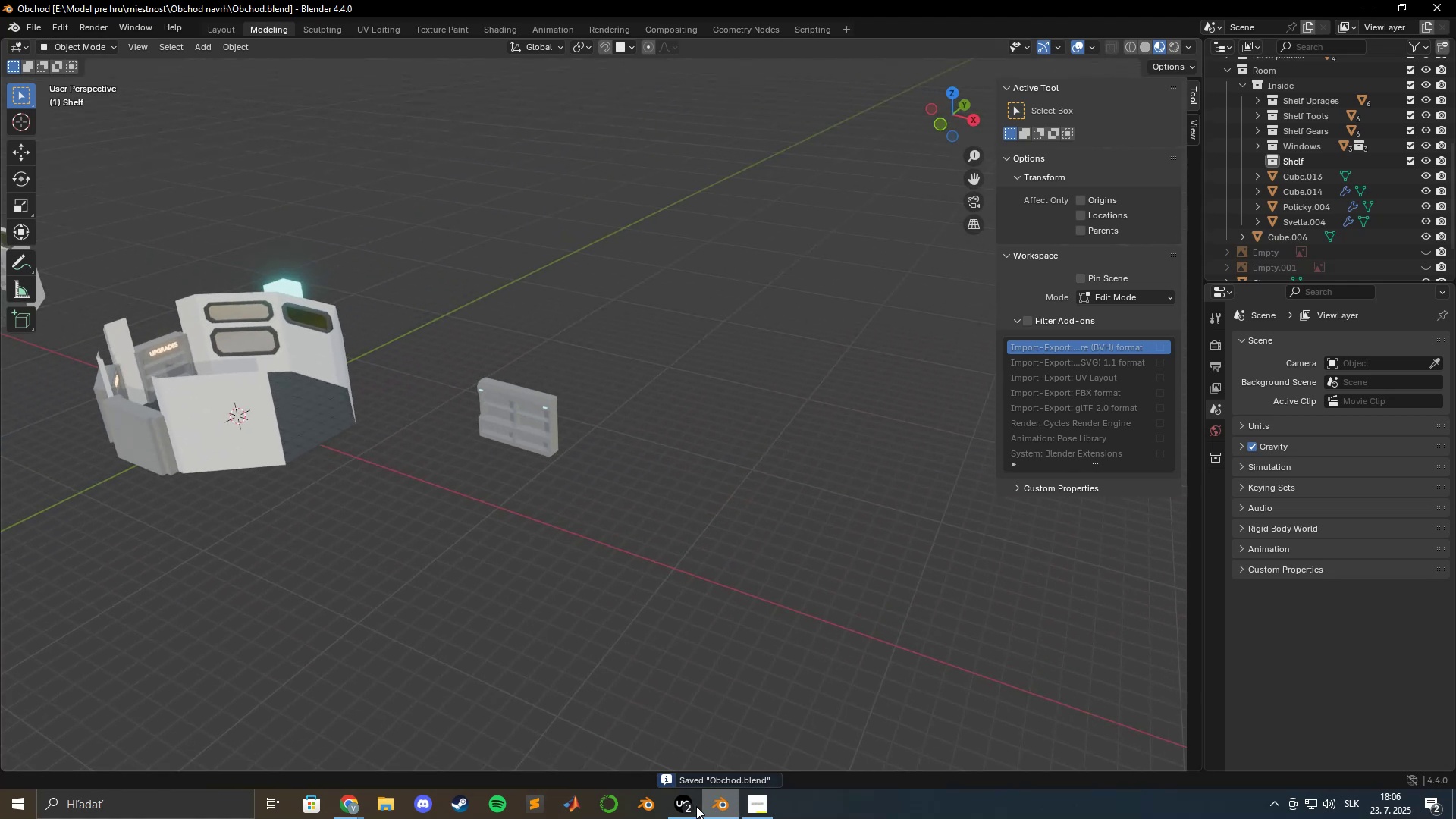 
left_click([690, 805])
 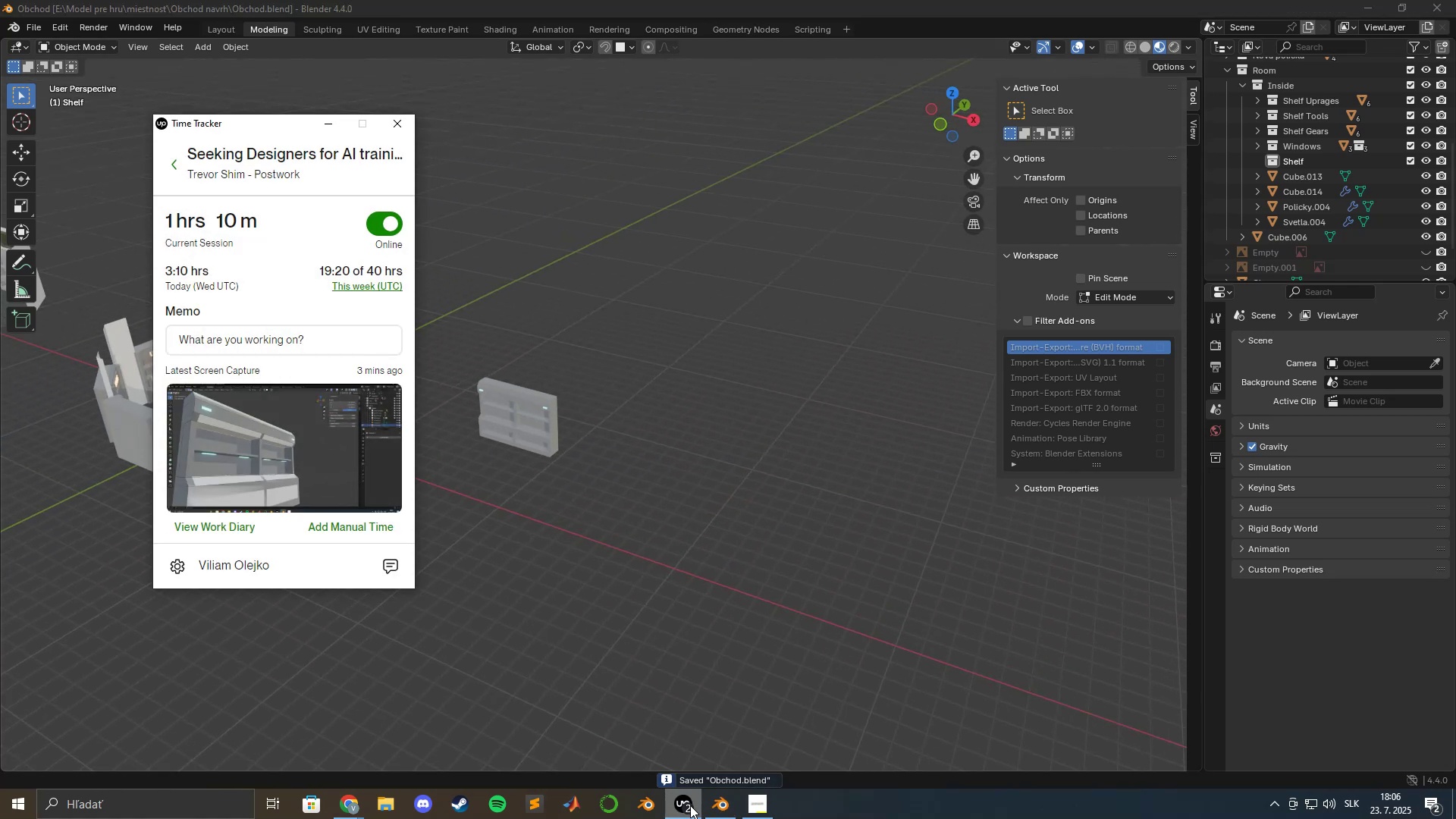 
left_click([690, 805])
 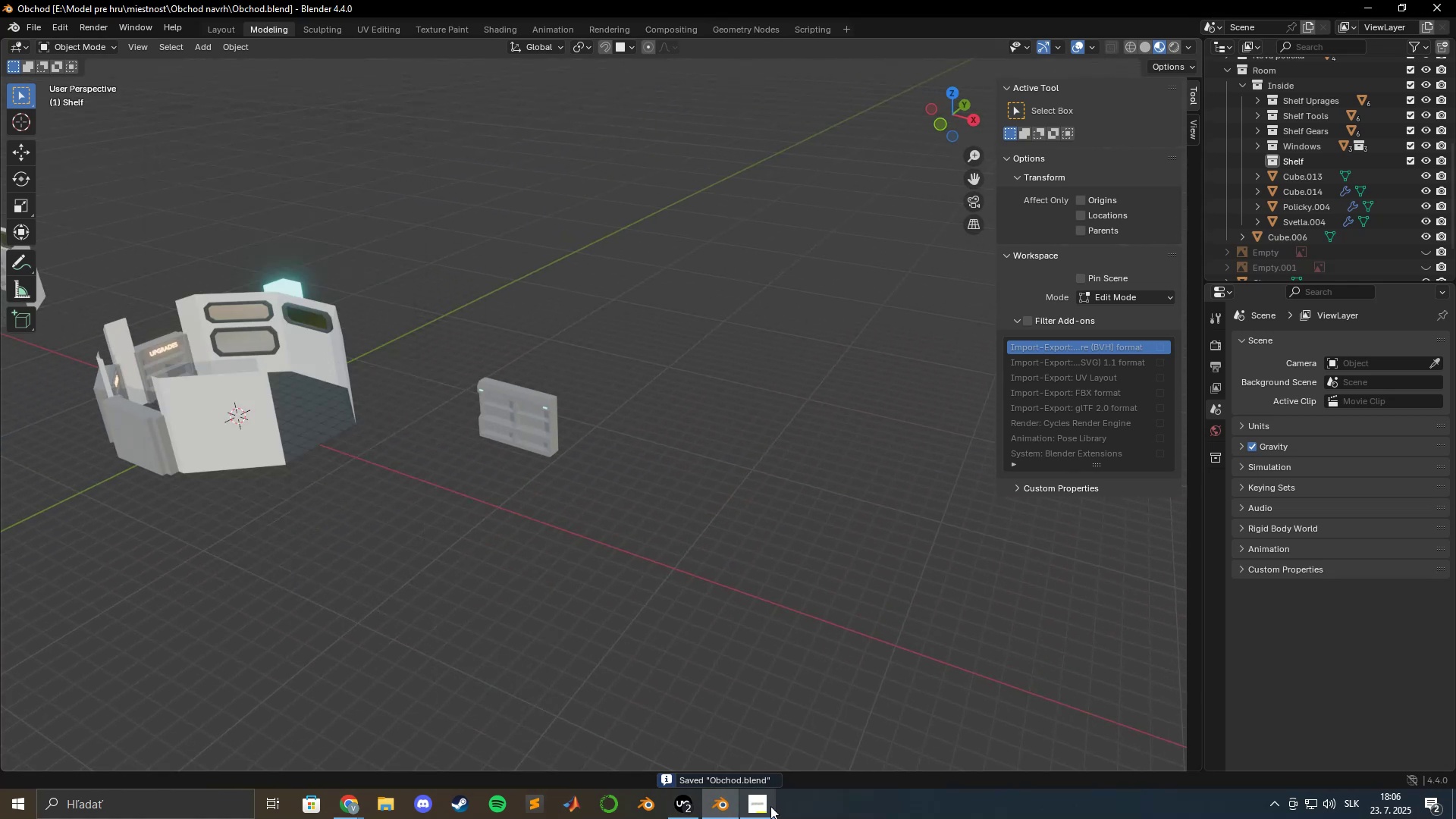 